 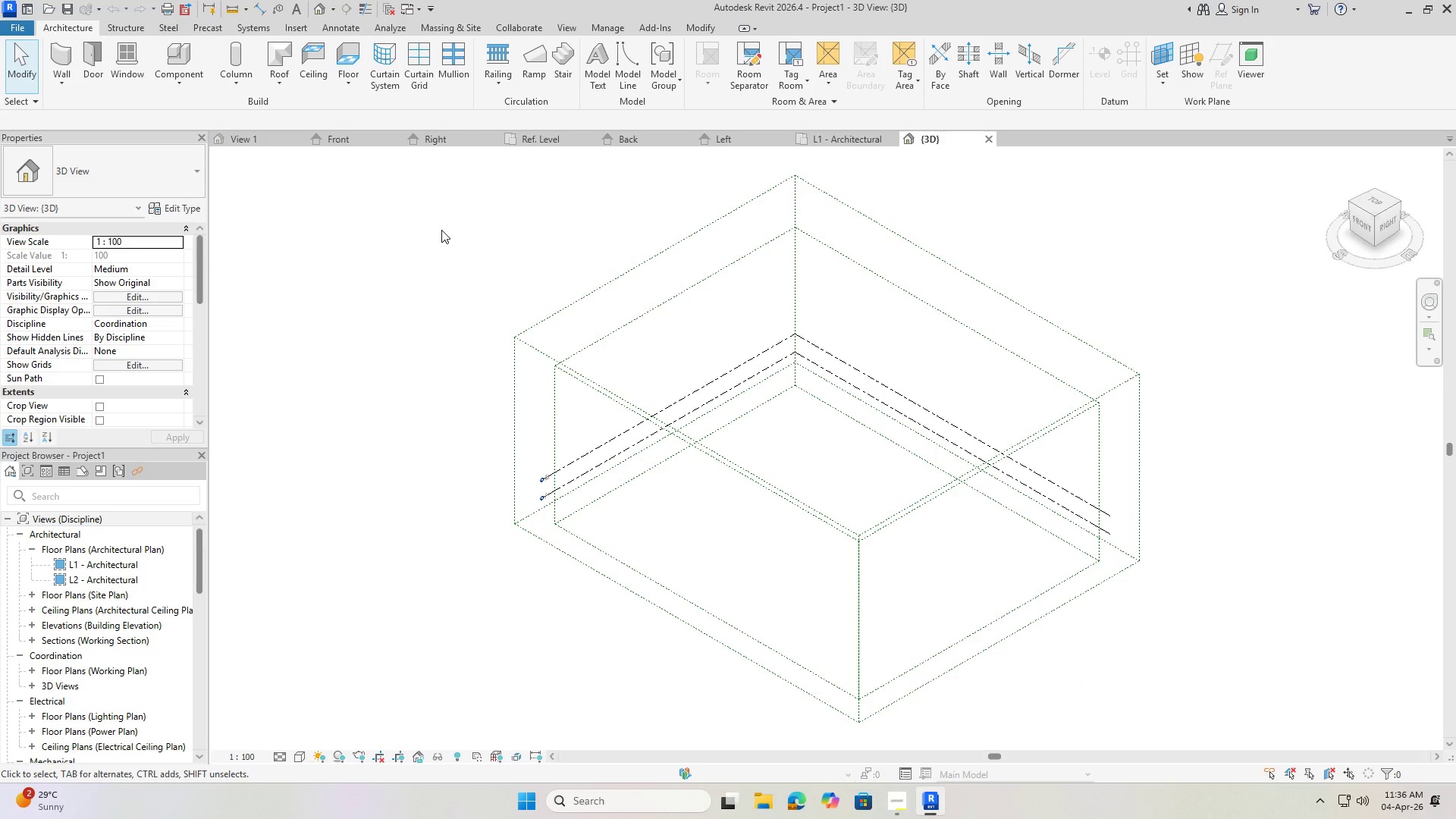 
left_click_drag(start_coordinate=[317, 222], to_coordinate=[1191, 723])
 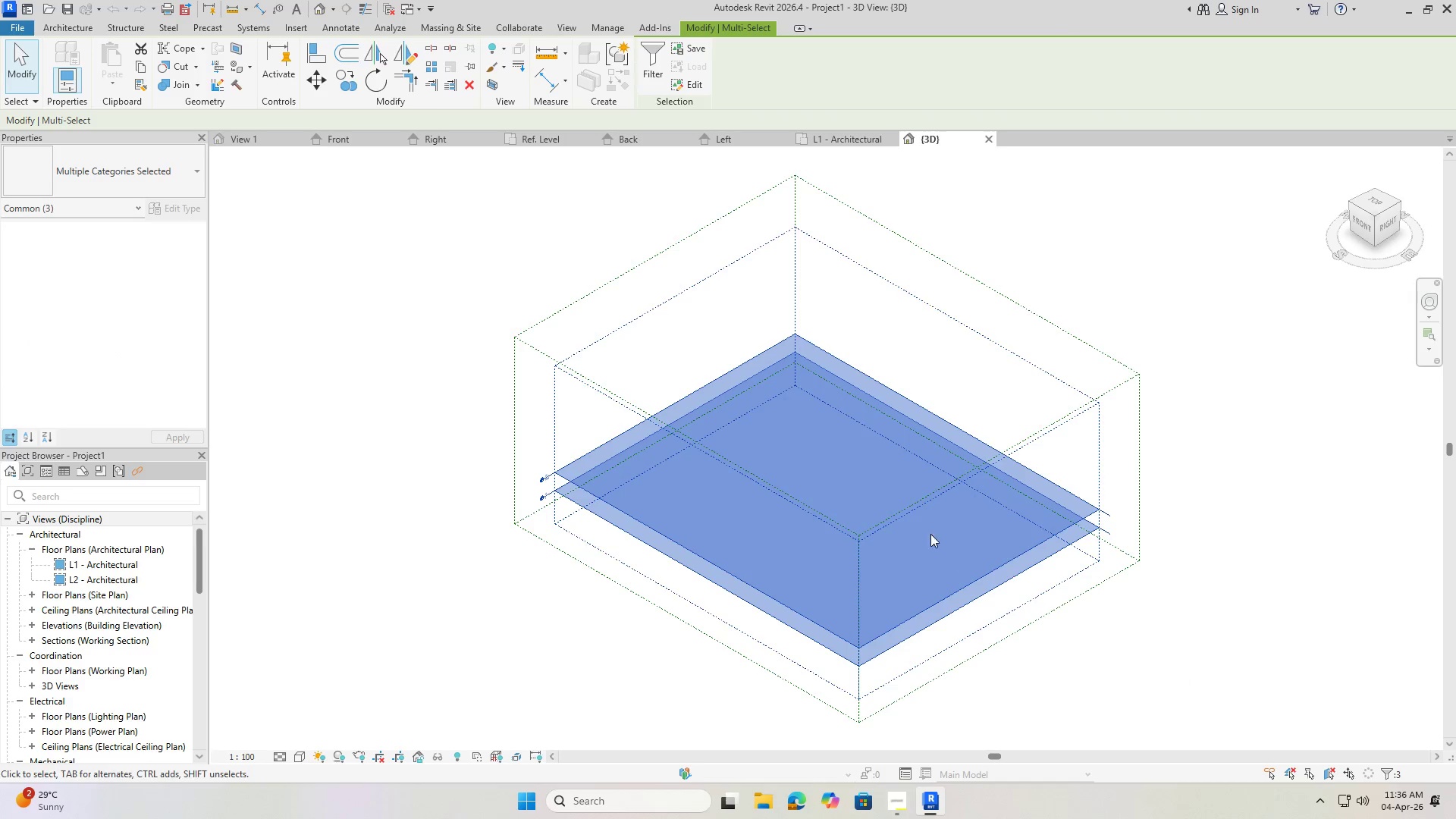 
right_click([901, 515])
 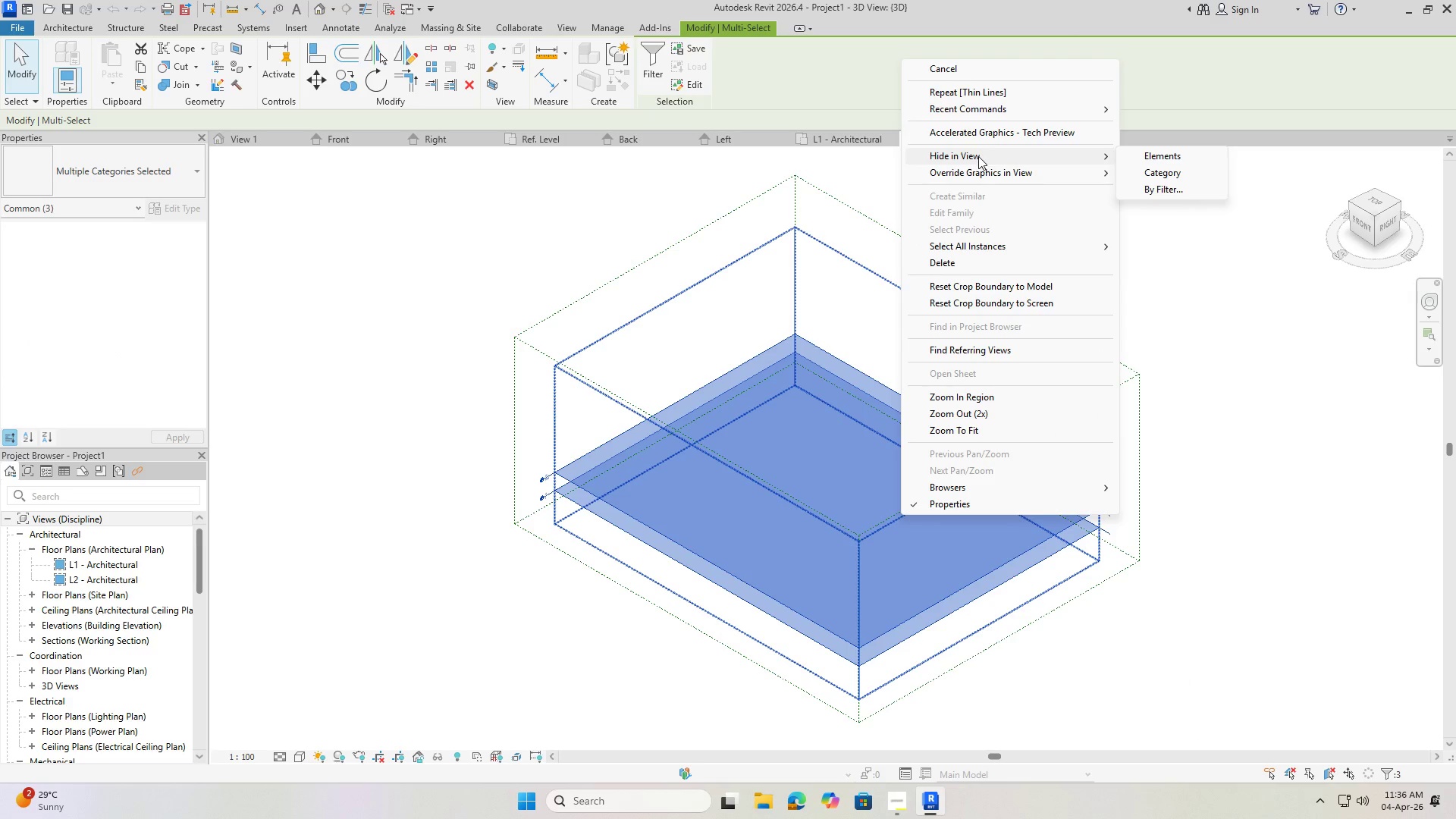 
left_click([1188, 172])
 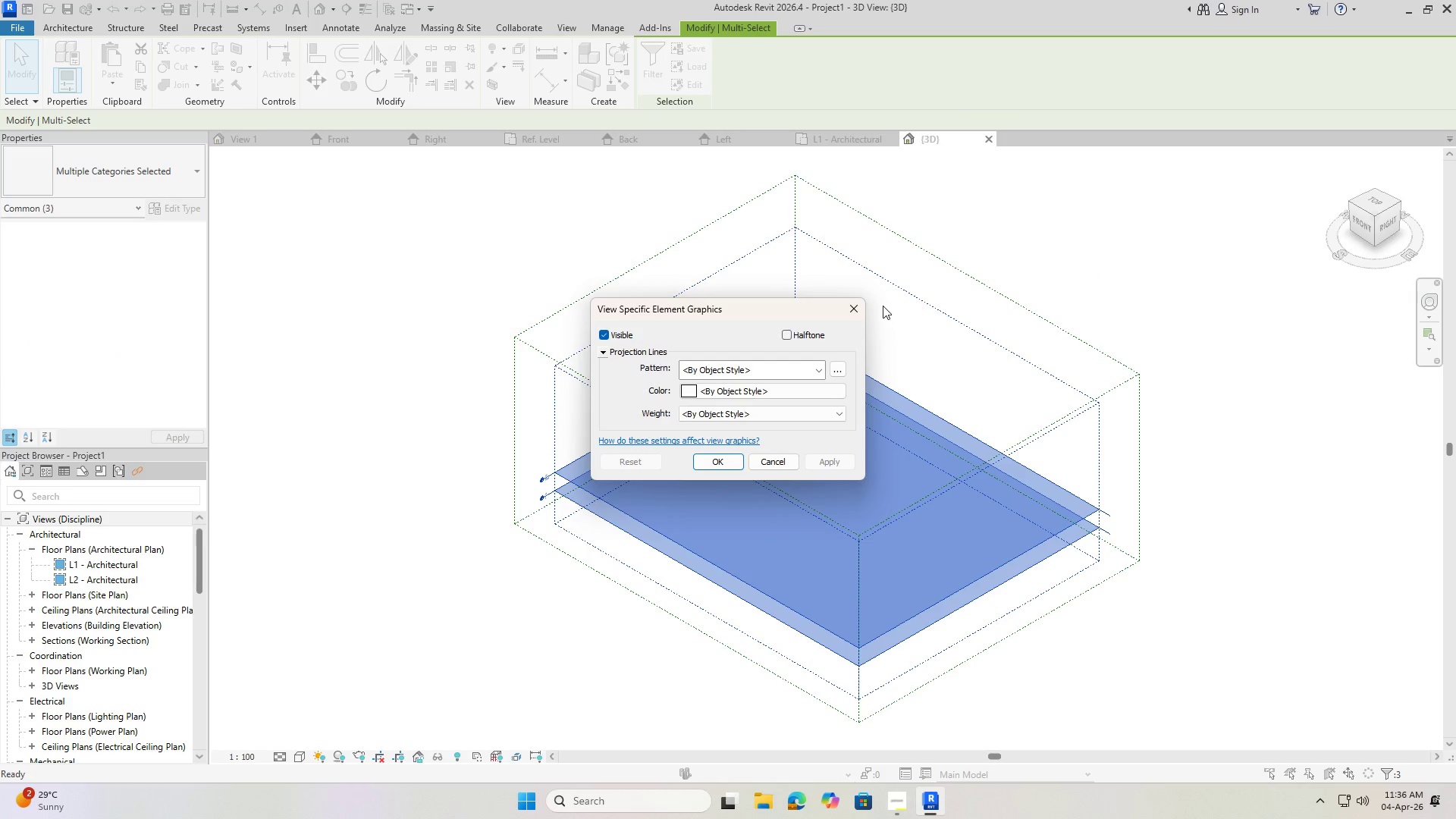 
left_click([846, 311])
 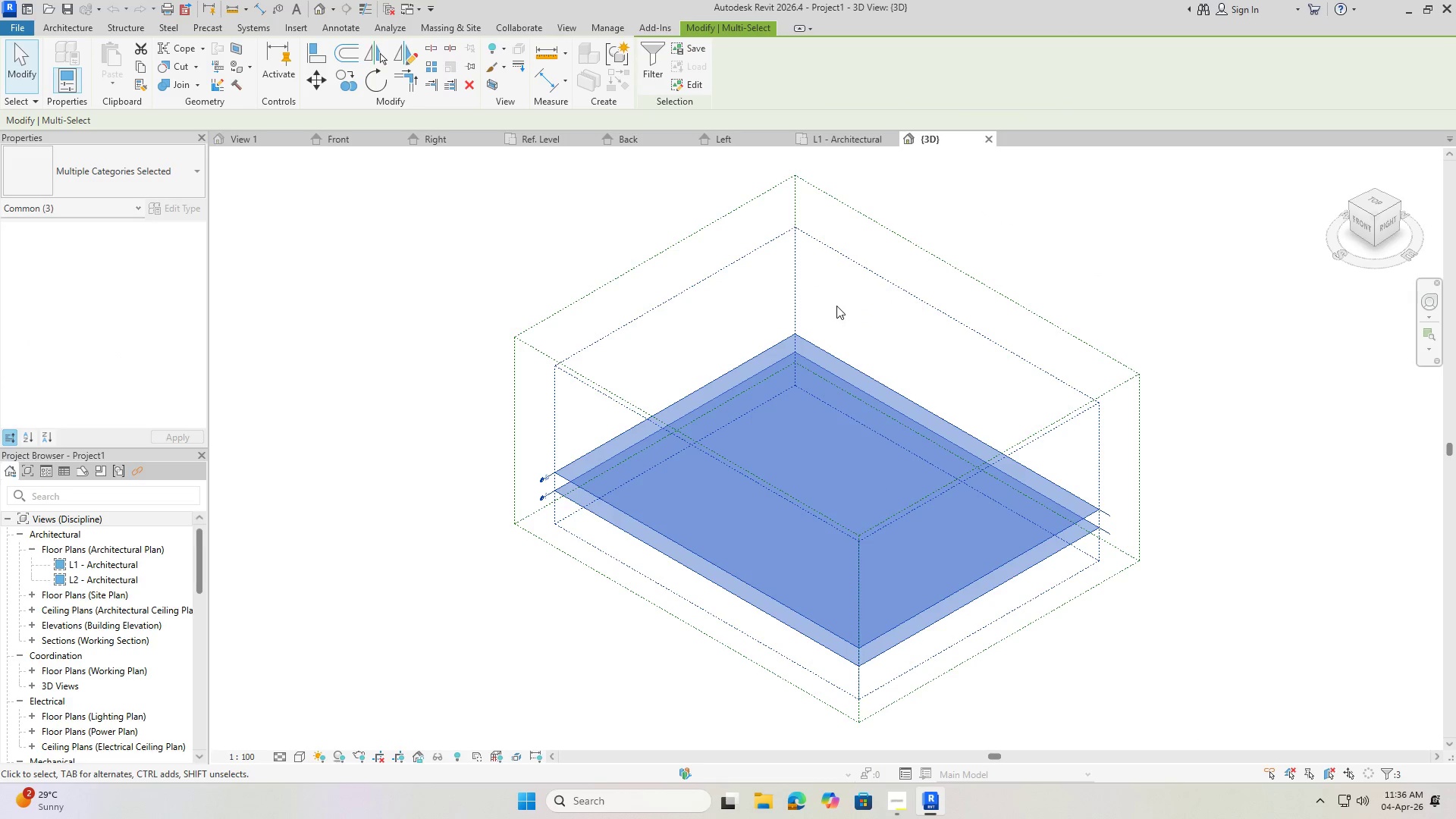 
right_click([829, 315])
 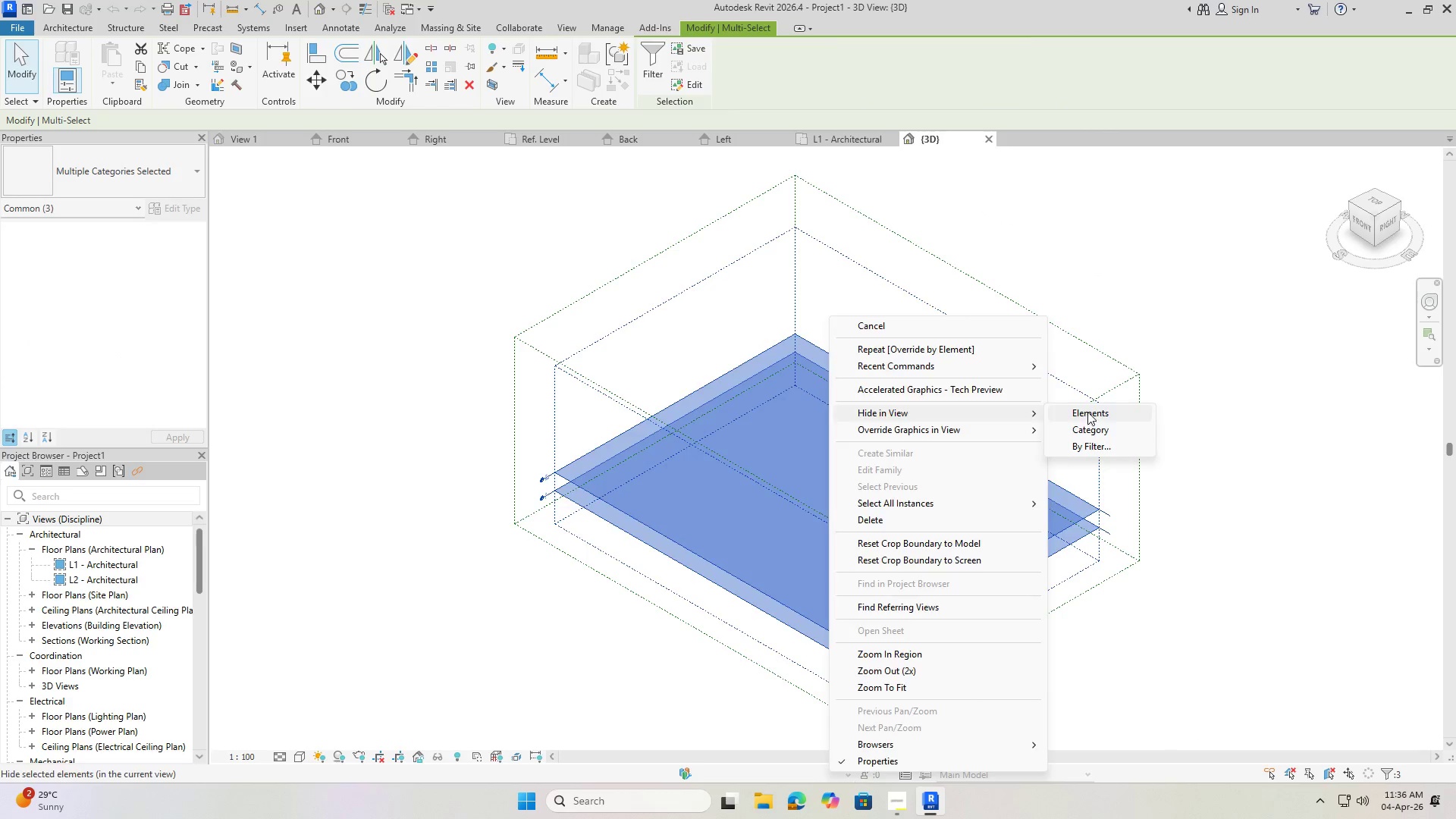 
scroll: coordinate [811, 512], scroll_direction: up, amount: 4.0
 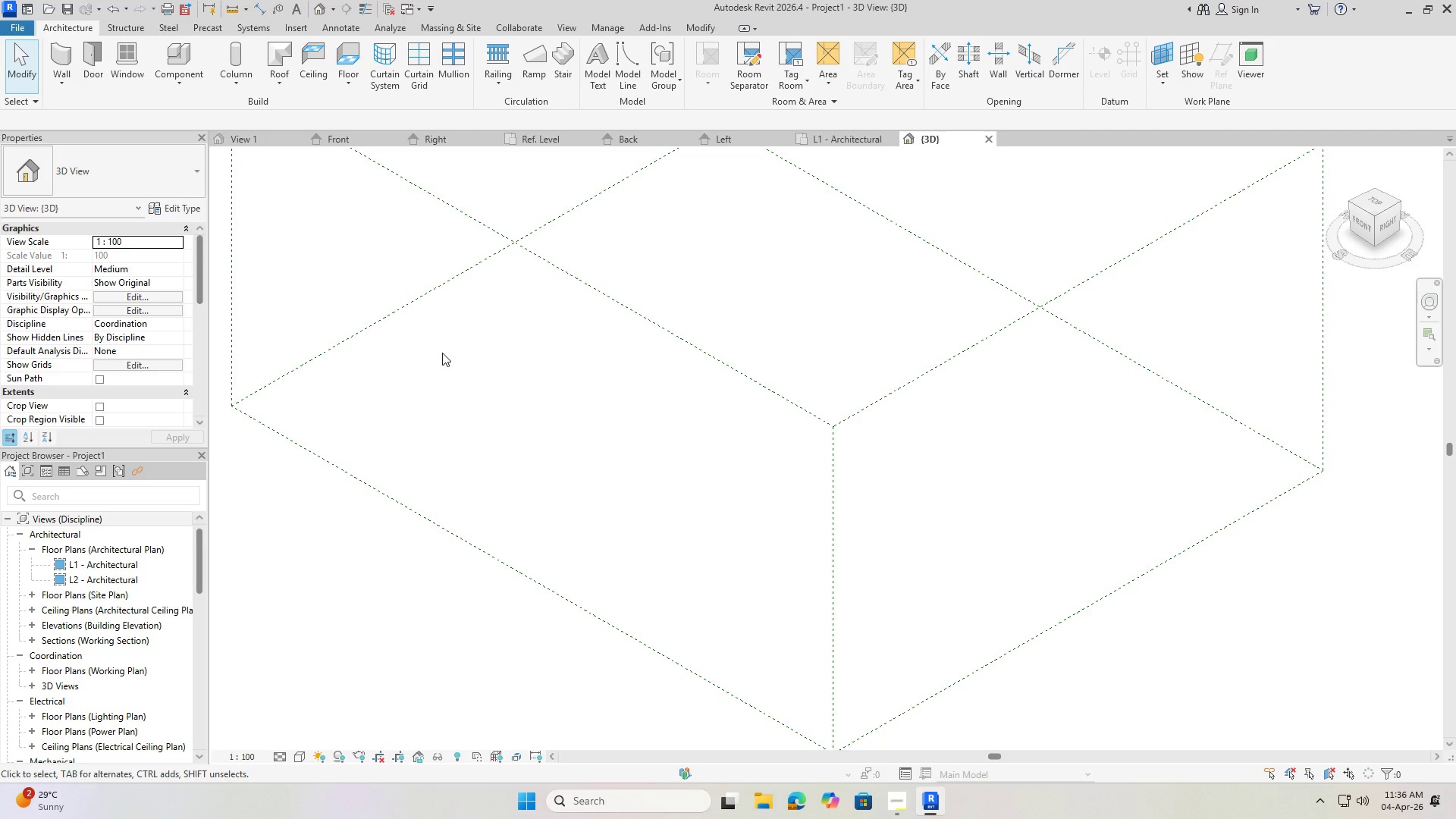 
wait(14.8)
 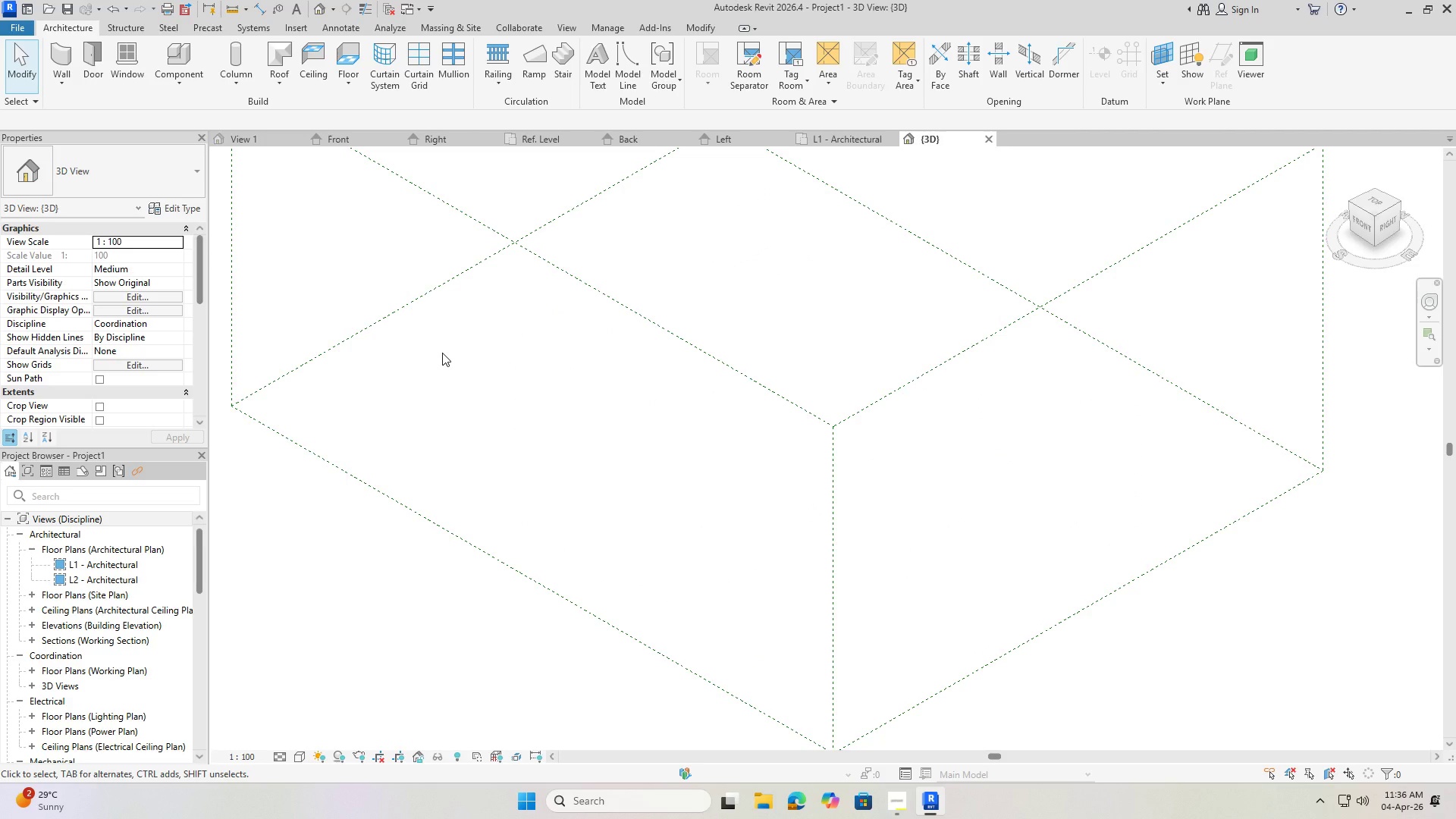 
left_click([277, 141])
 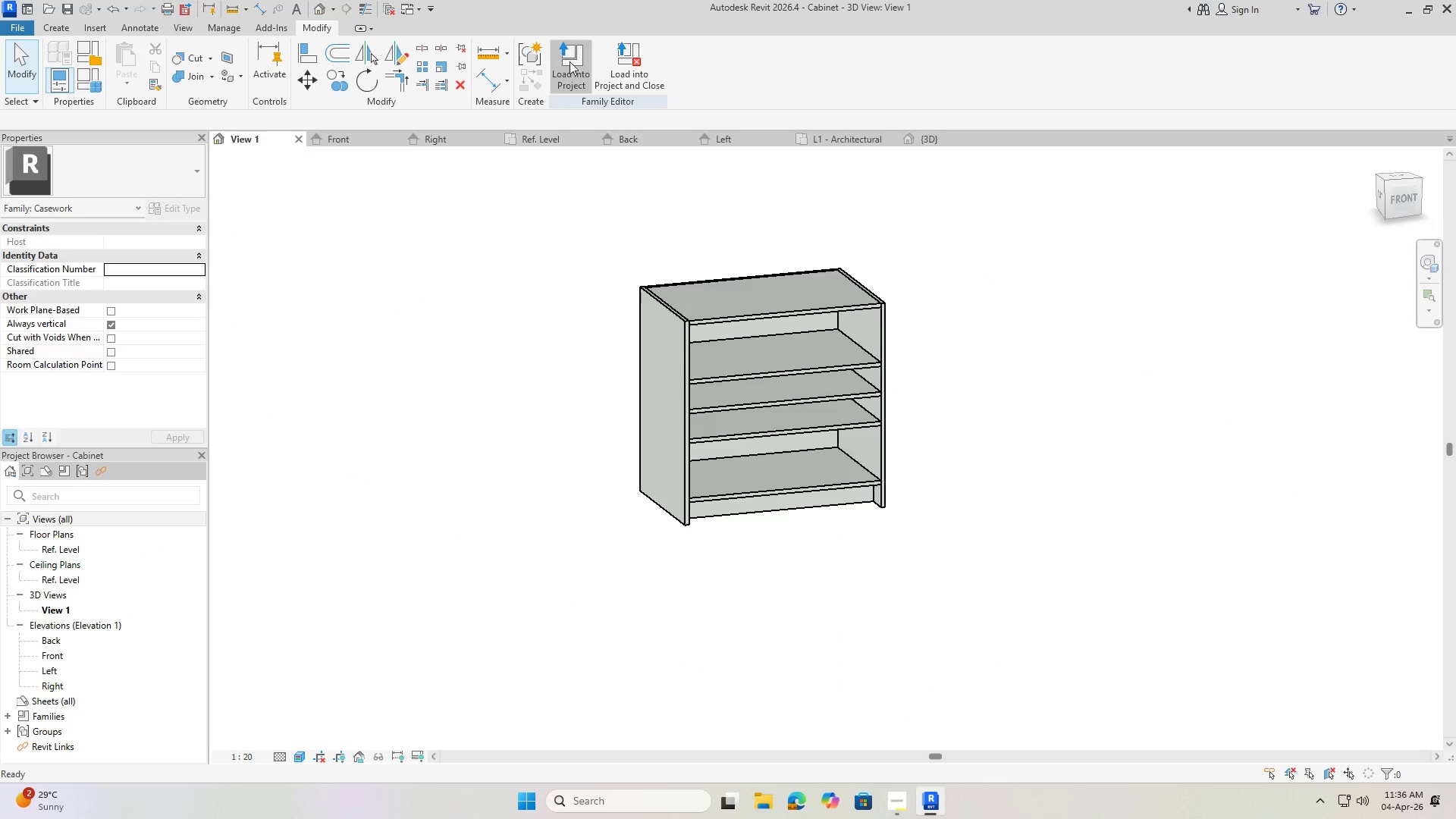 
wait(5.59)
 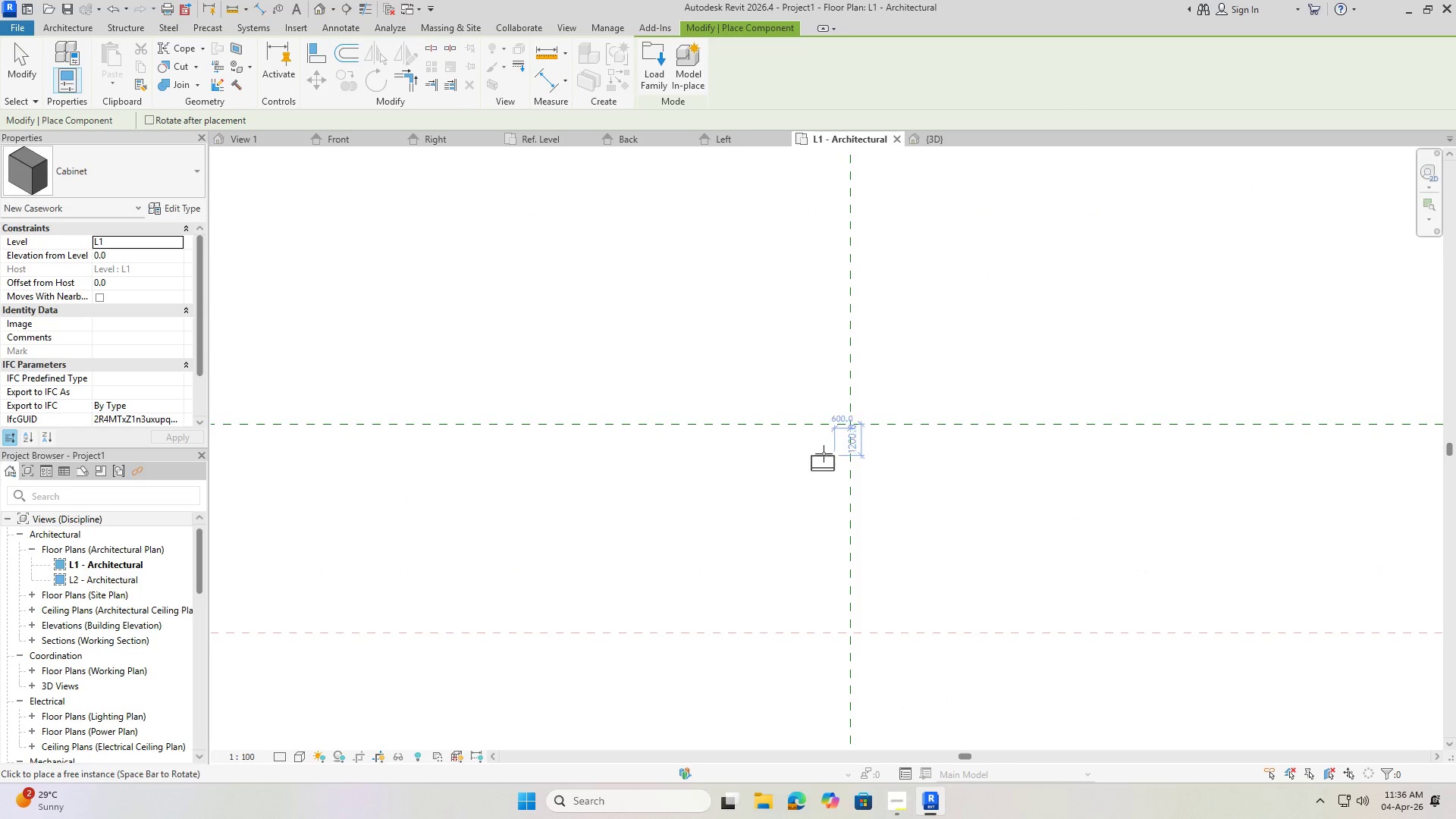 
left_click([828, 447])
 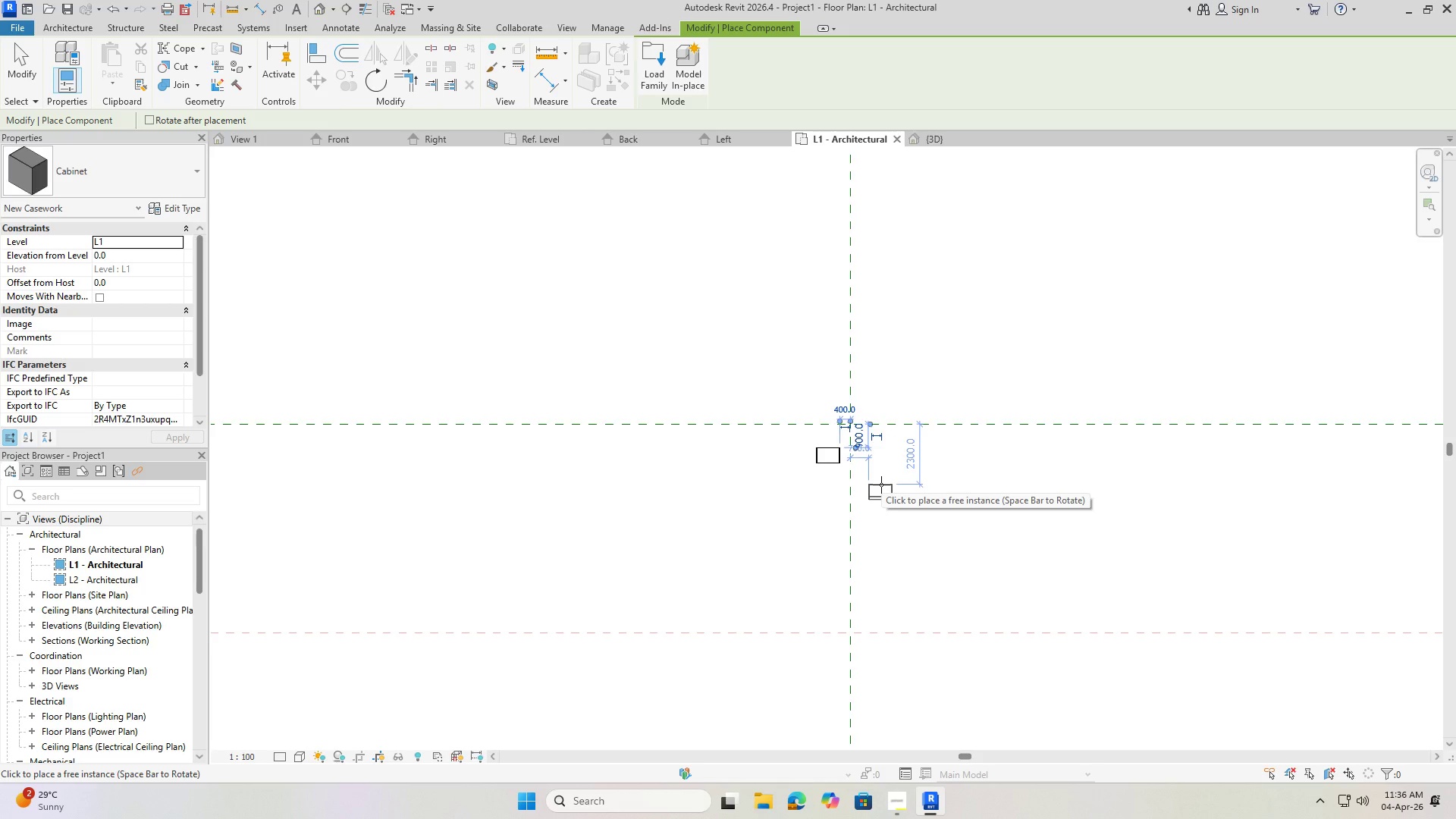 
scroll: coordinate [817, 452], scroll_direction: up, amount: 8.0
 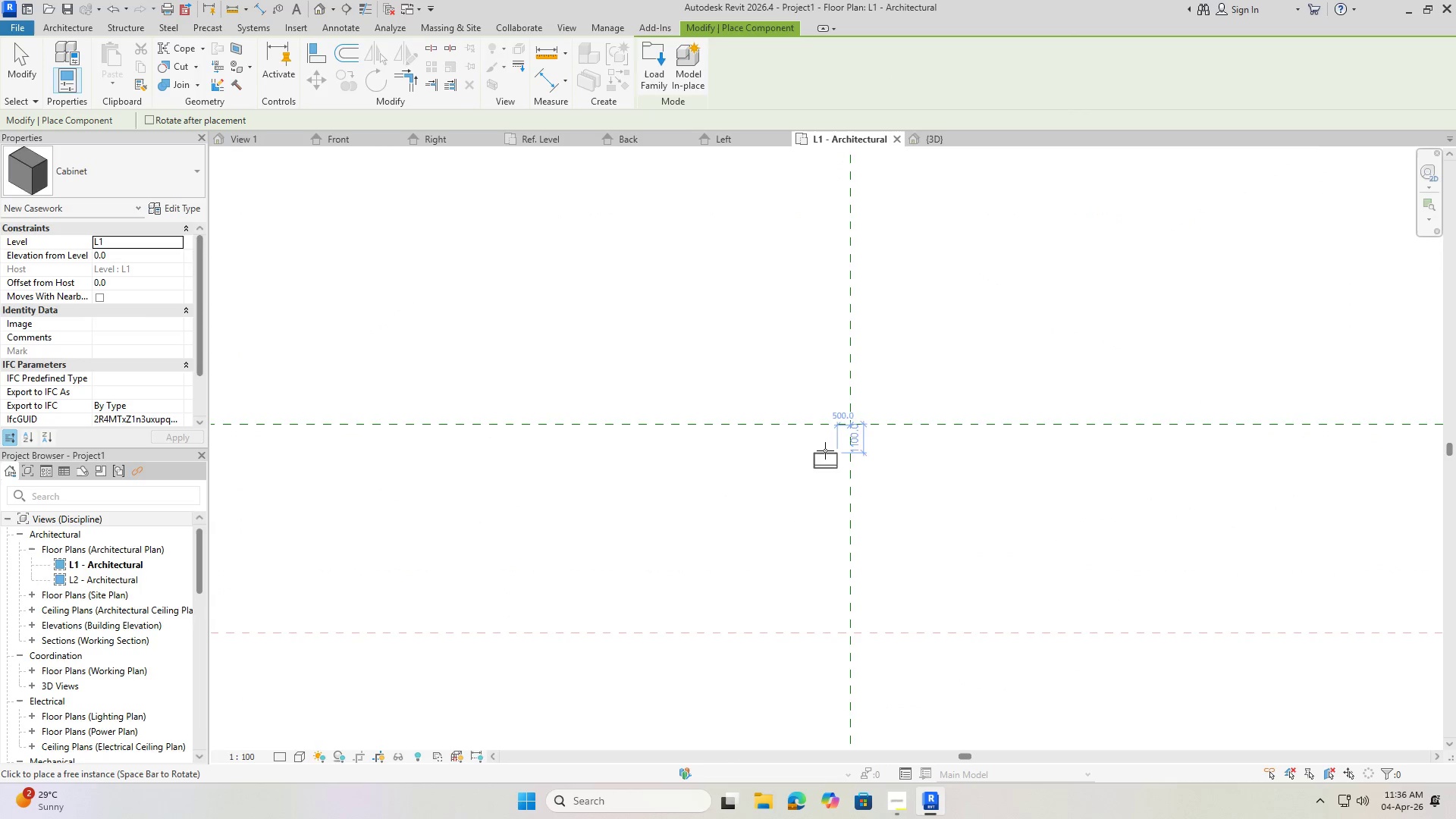 
key(Escape)
 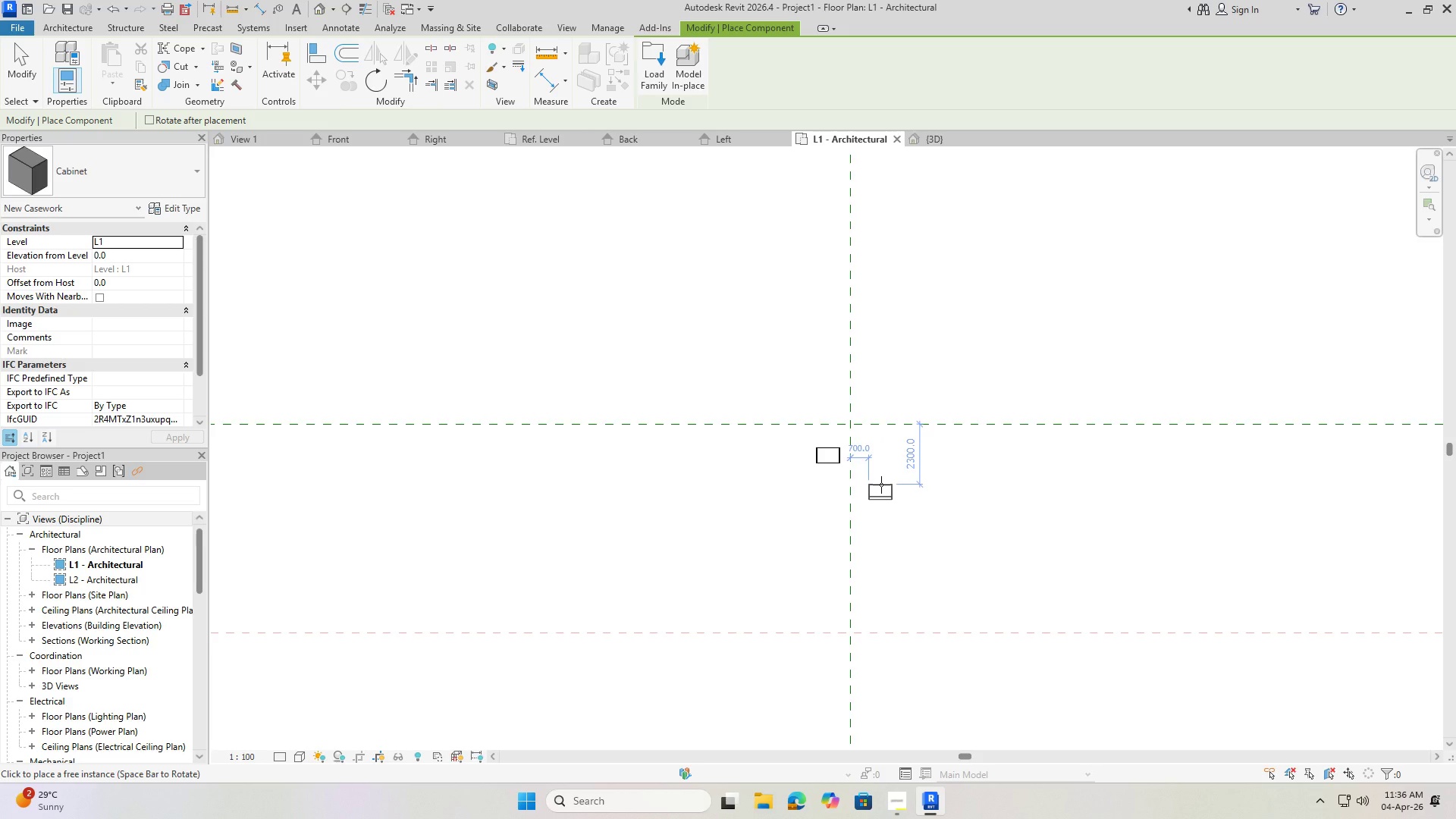 
key(Escape)
 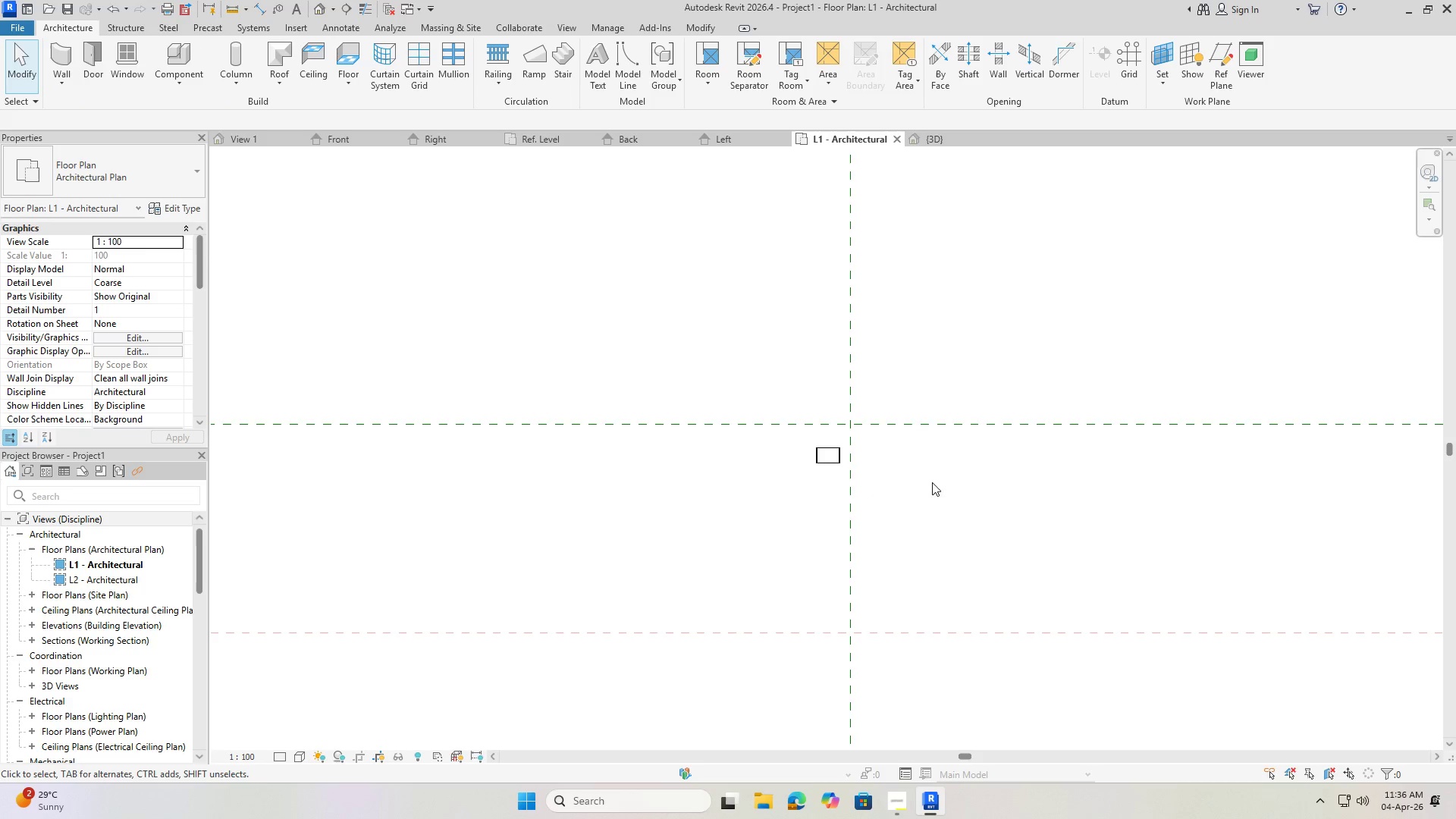 
scroll: coordinate [825, 447], scroll_direction: down, amount: 5.0
 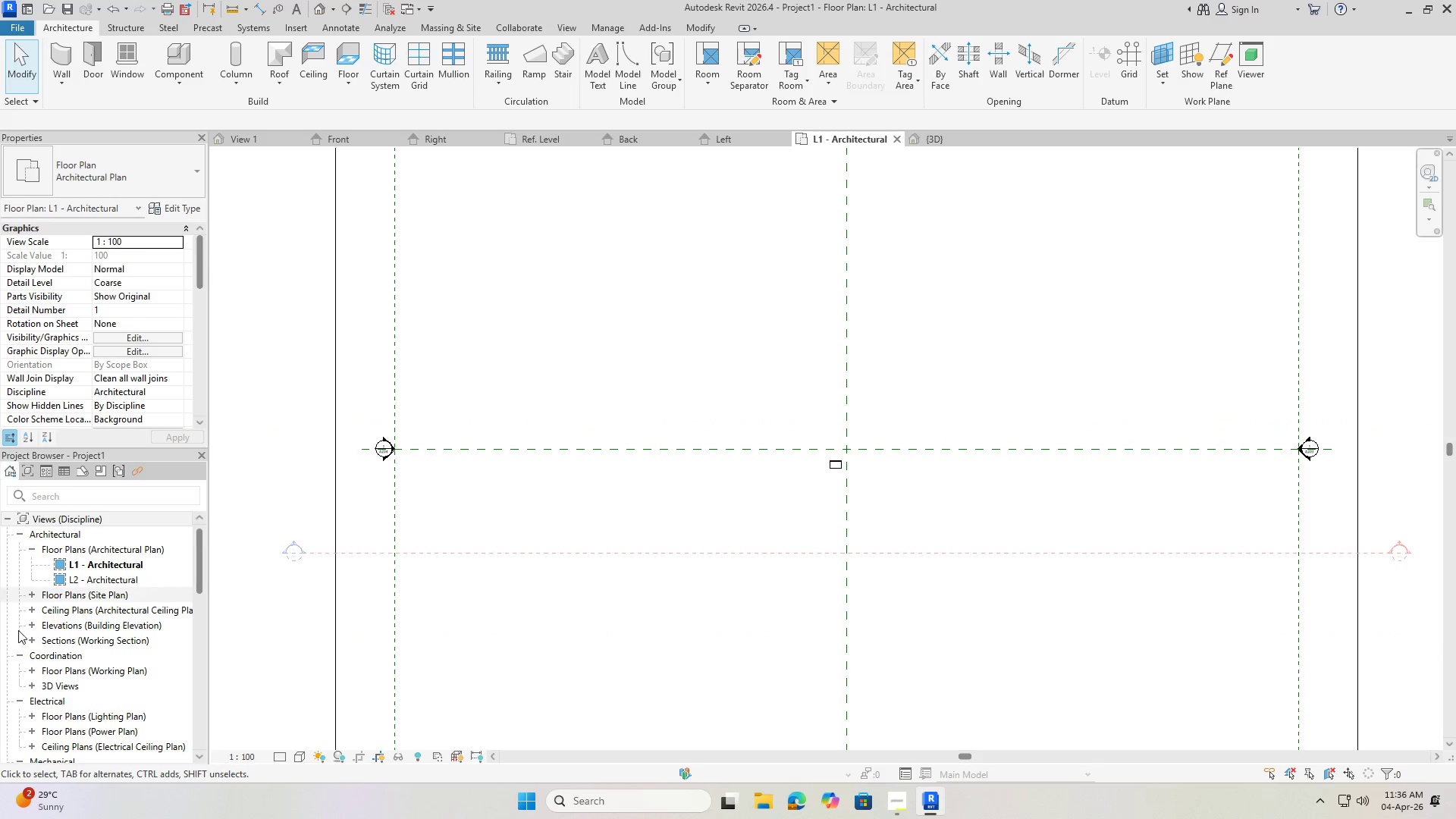 
double_click([58, 688])
 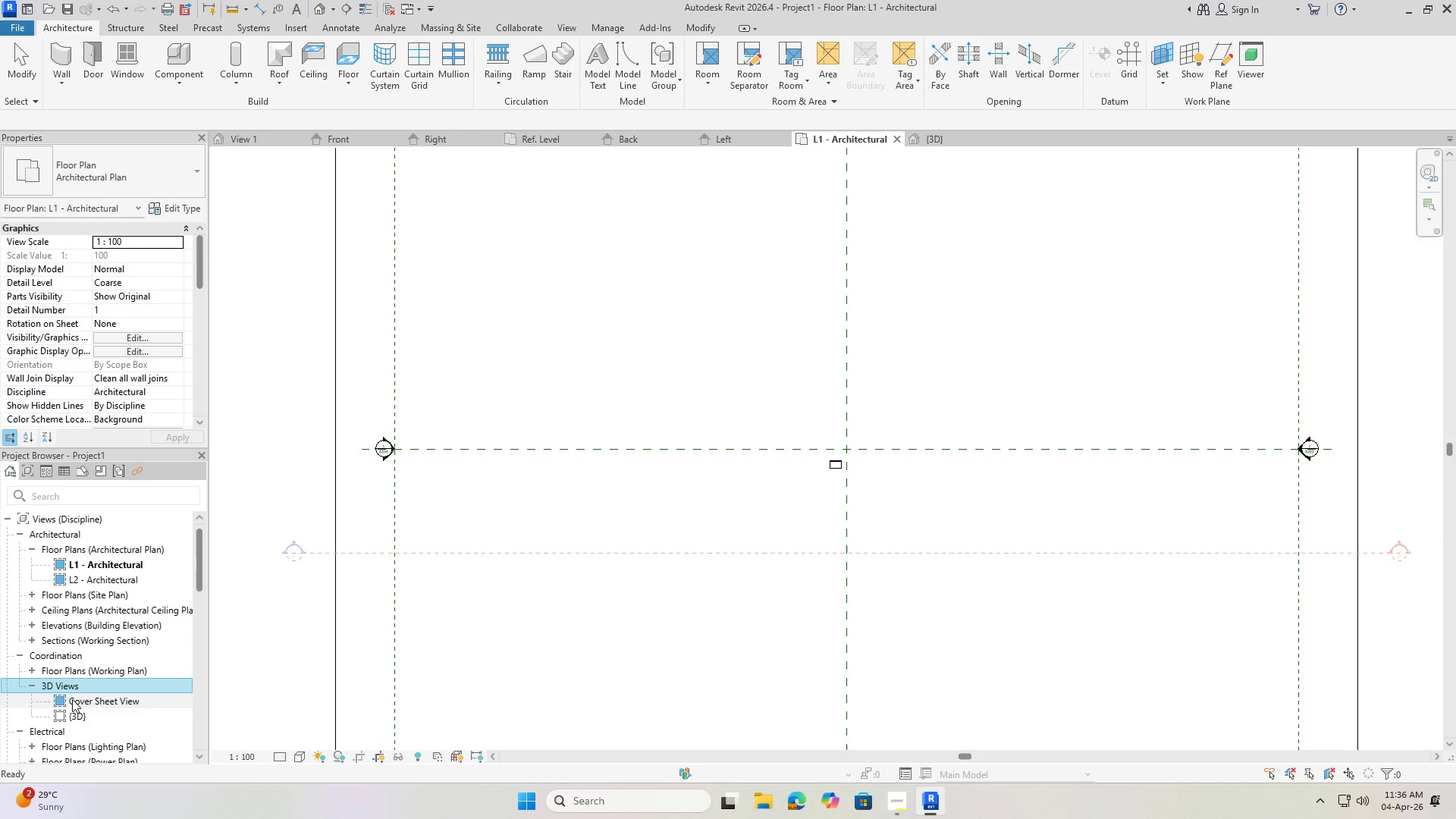 
double_click([73, 700])
 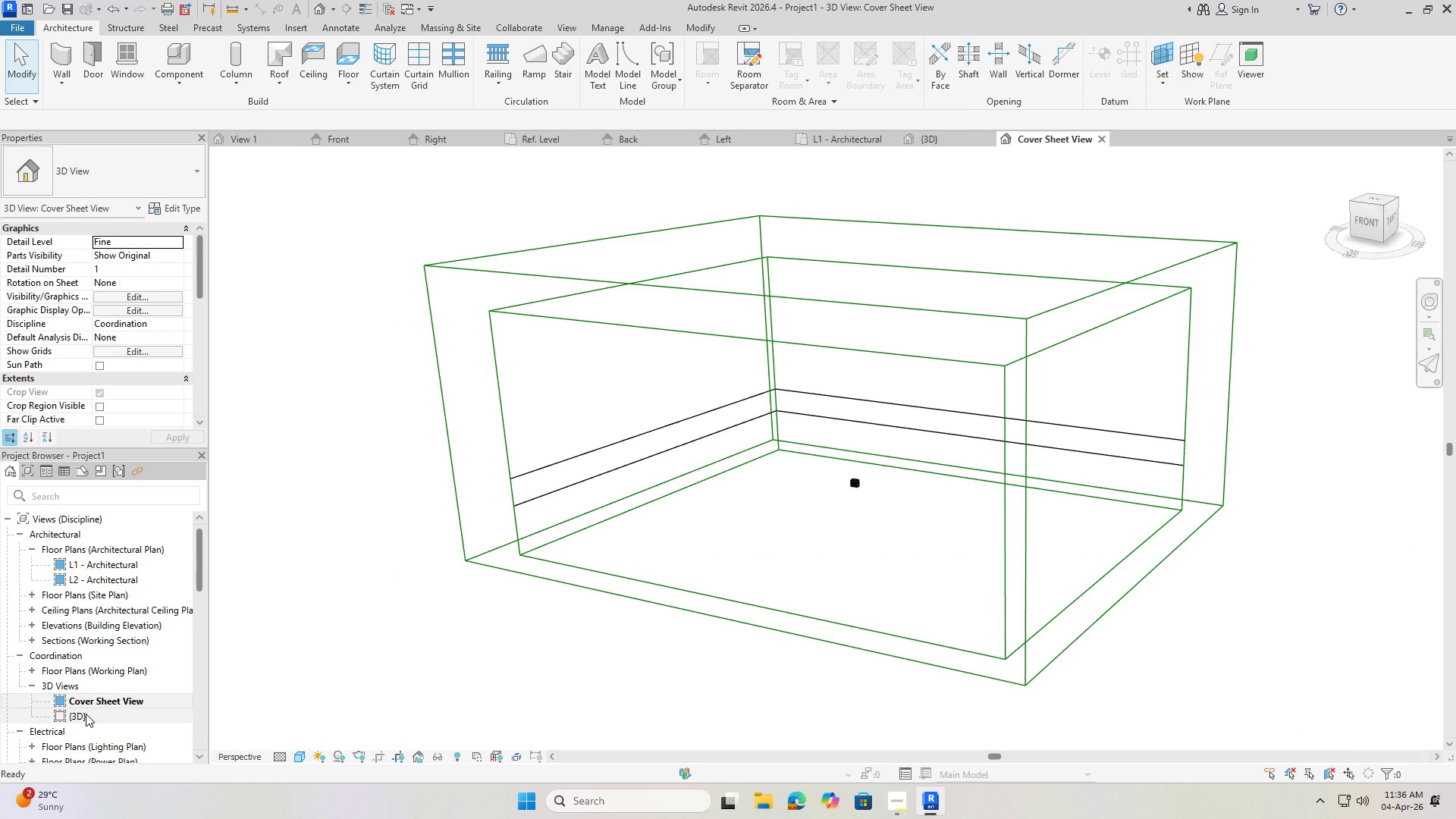 
double_click([83, 715])
 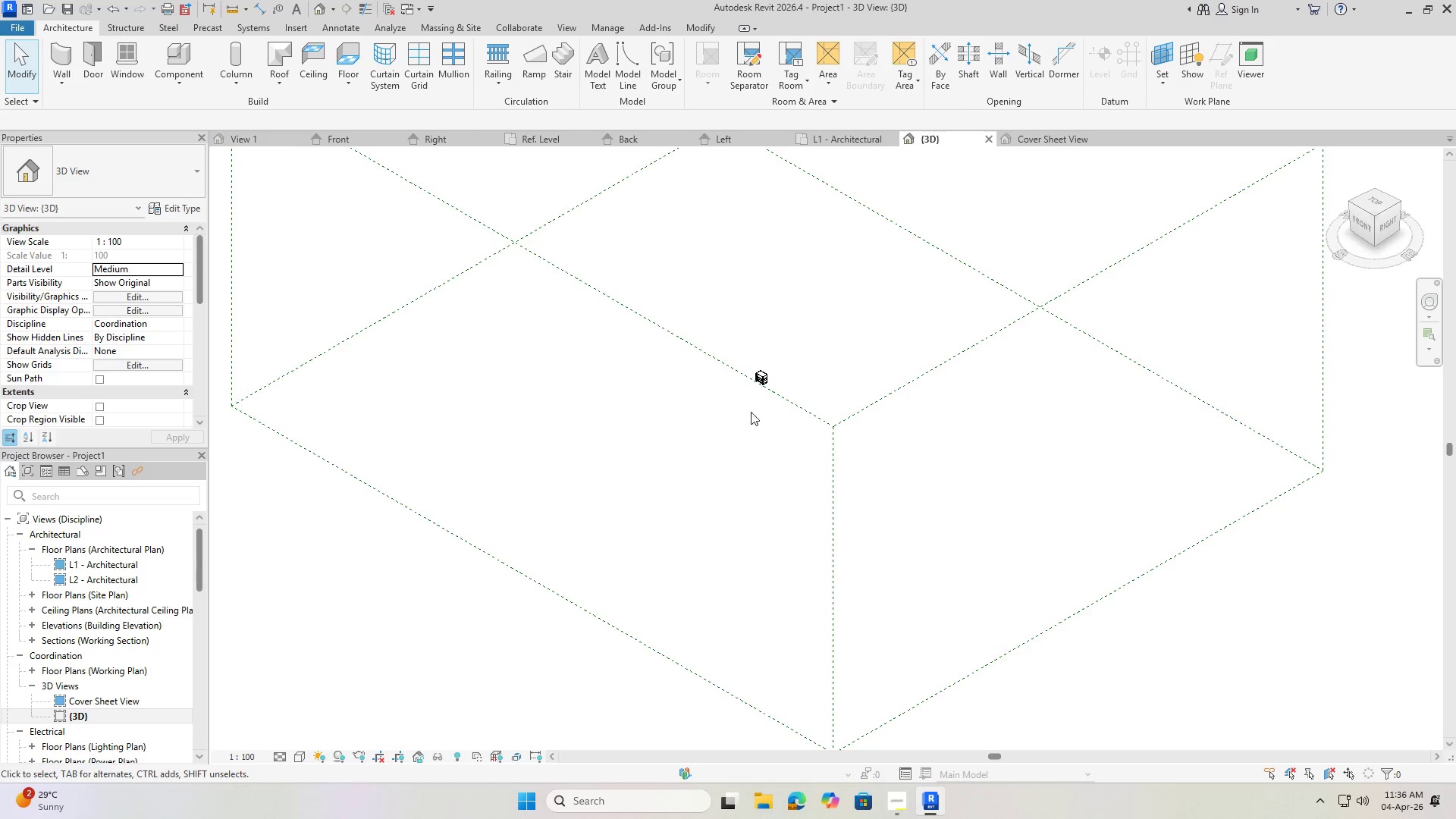 
hold_key(key=ShiftLeft, duration=0.73)
 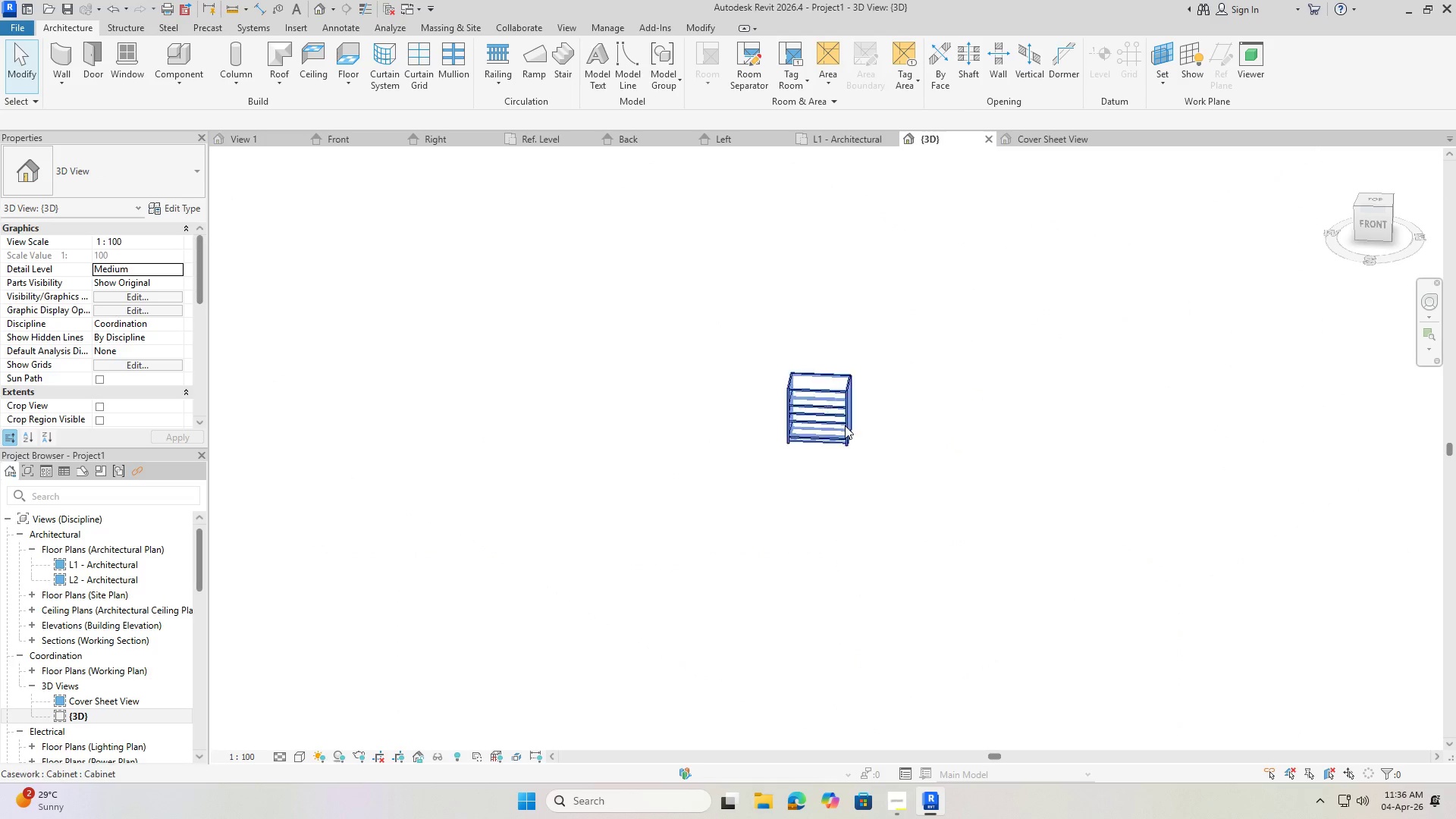 
scroll: coordinate [753, 428], scroll_direction: up, amount: 12.0
 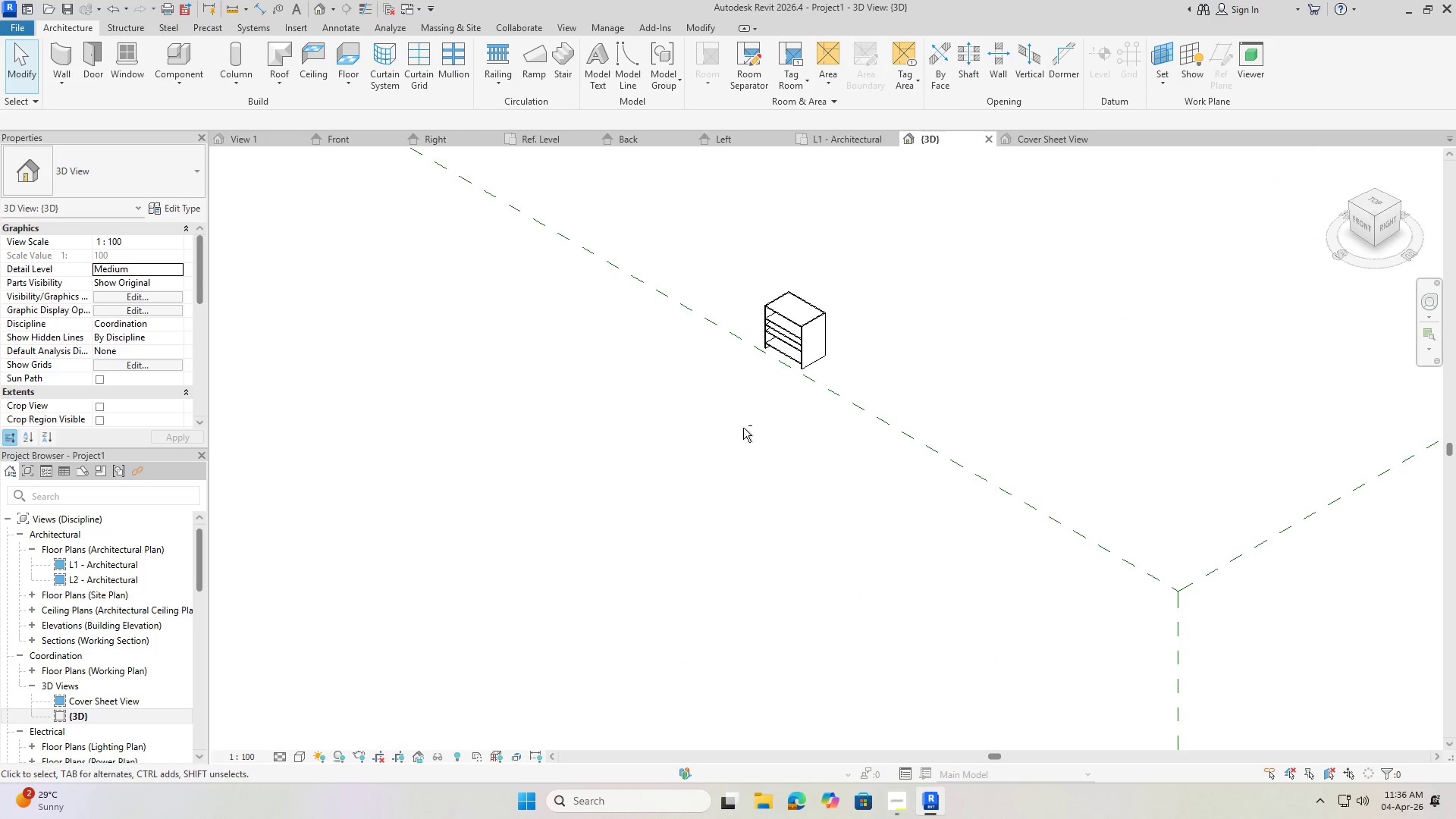 
hold_key(key=ShiftLeft, duration=0.53)
scroll: coordinate [674, 474], scroll_direction: up, amount: 14.0
 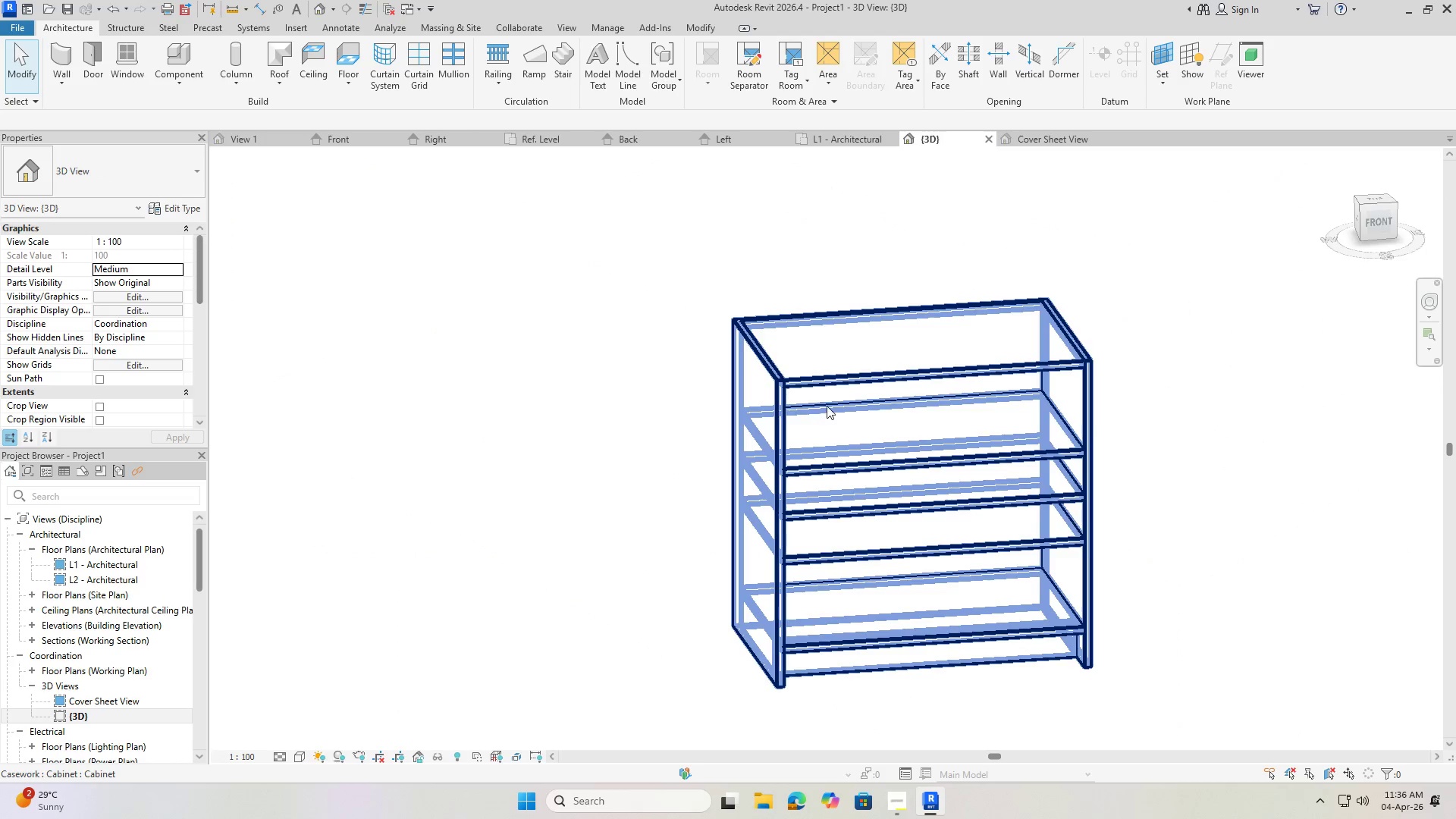 
hold_key(key=ShiftLeft, duration=0.33)
 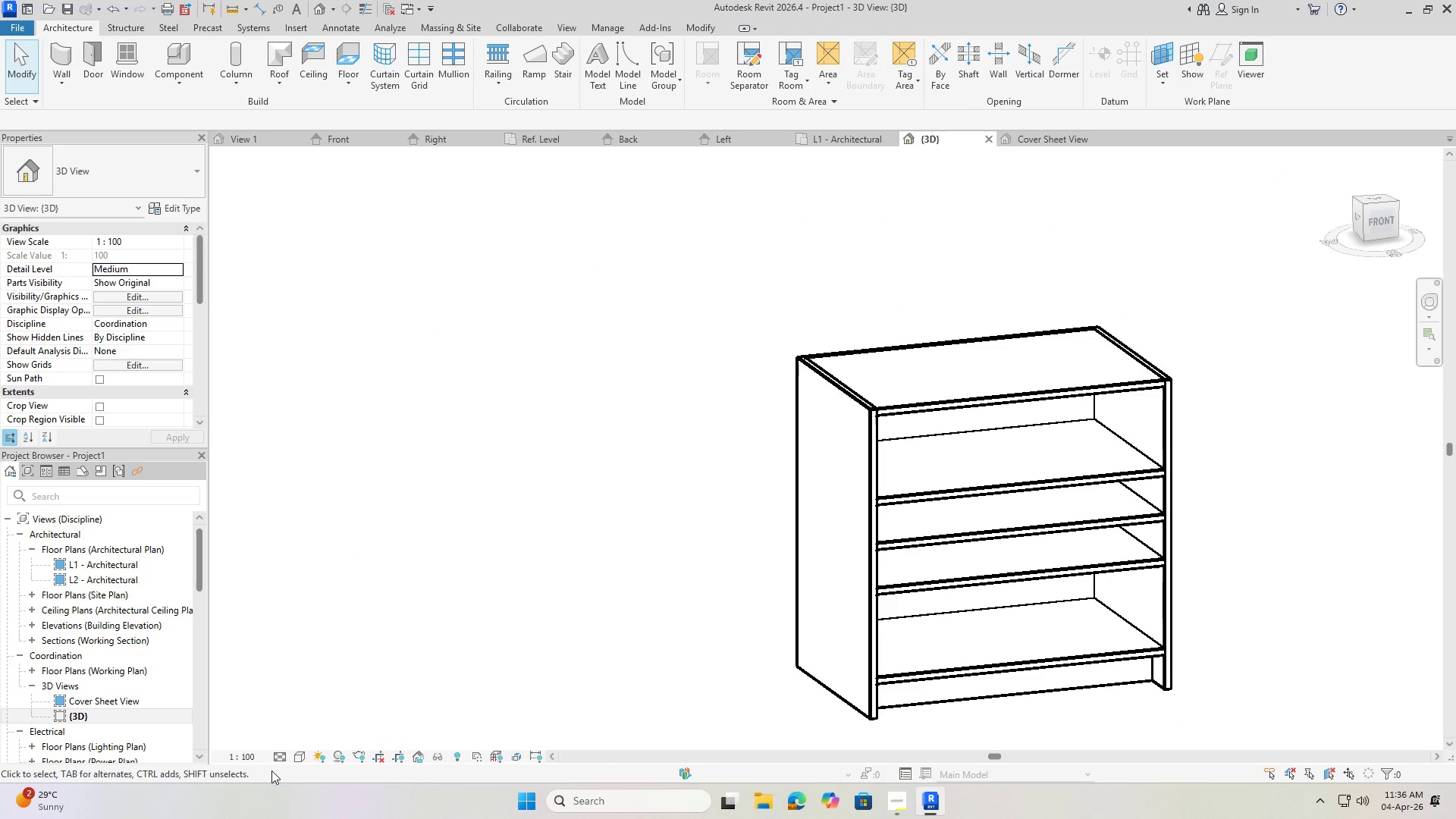 
left_click([246, 758])
 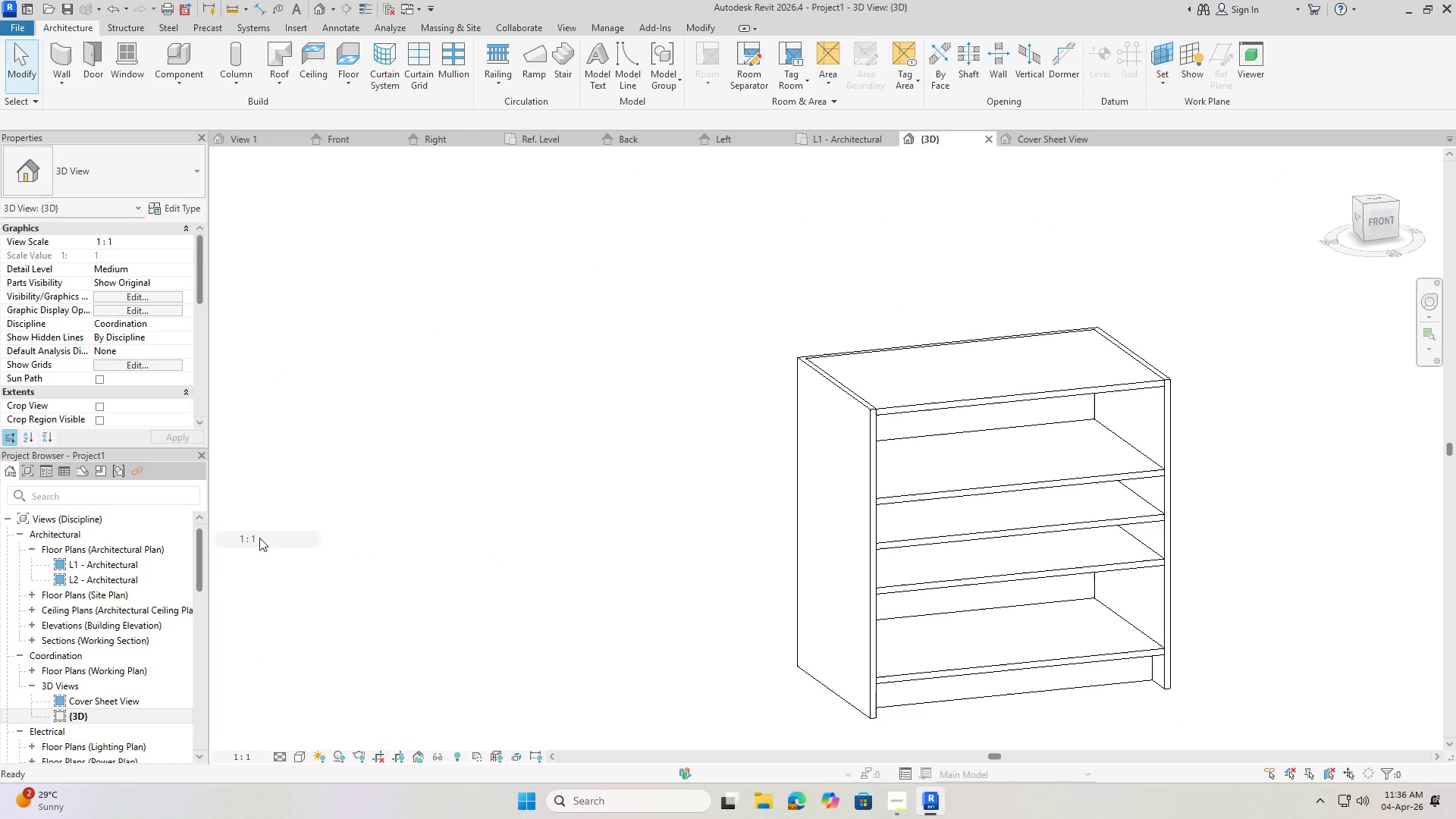 
scroll: coordinate [872, 479], scroll_direction: down, amount: 5.0
 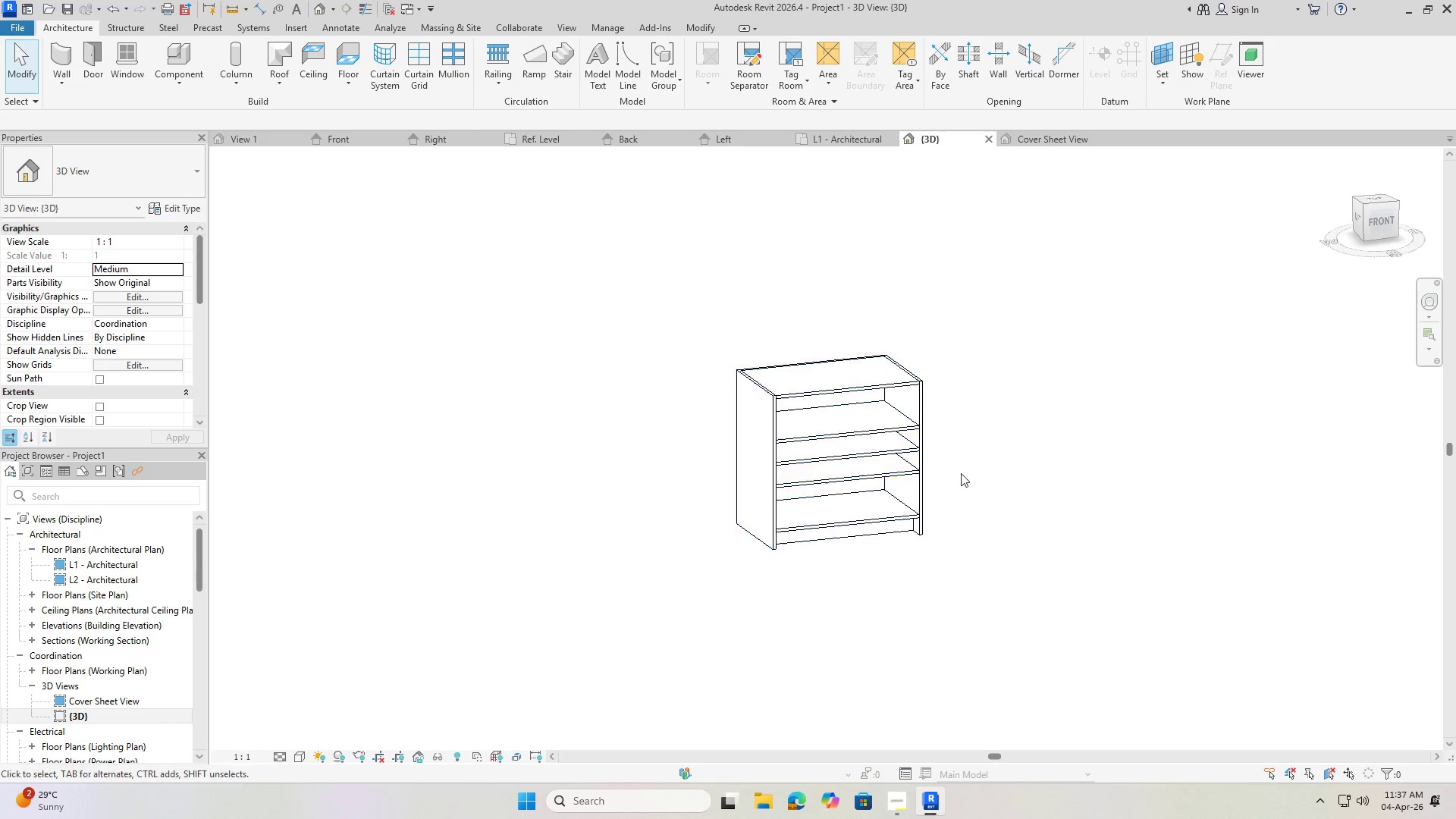 
left_click([899, 428])
 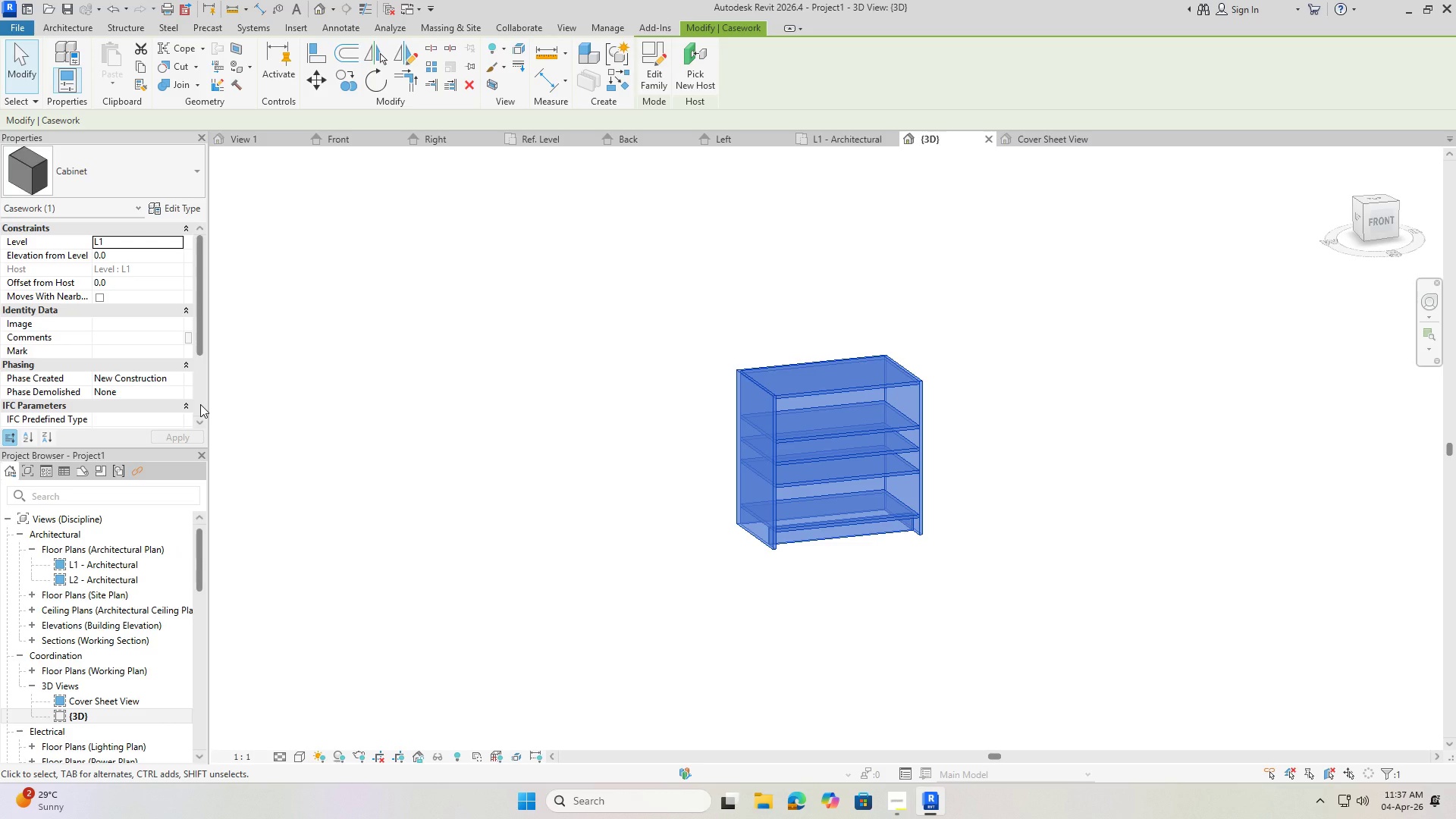 
wait(13.22)
 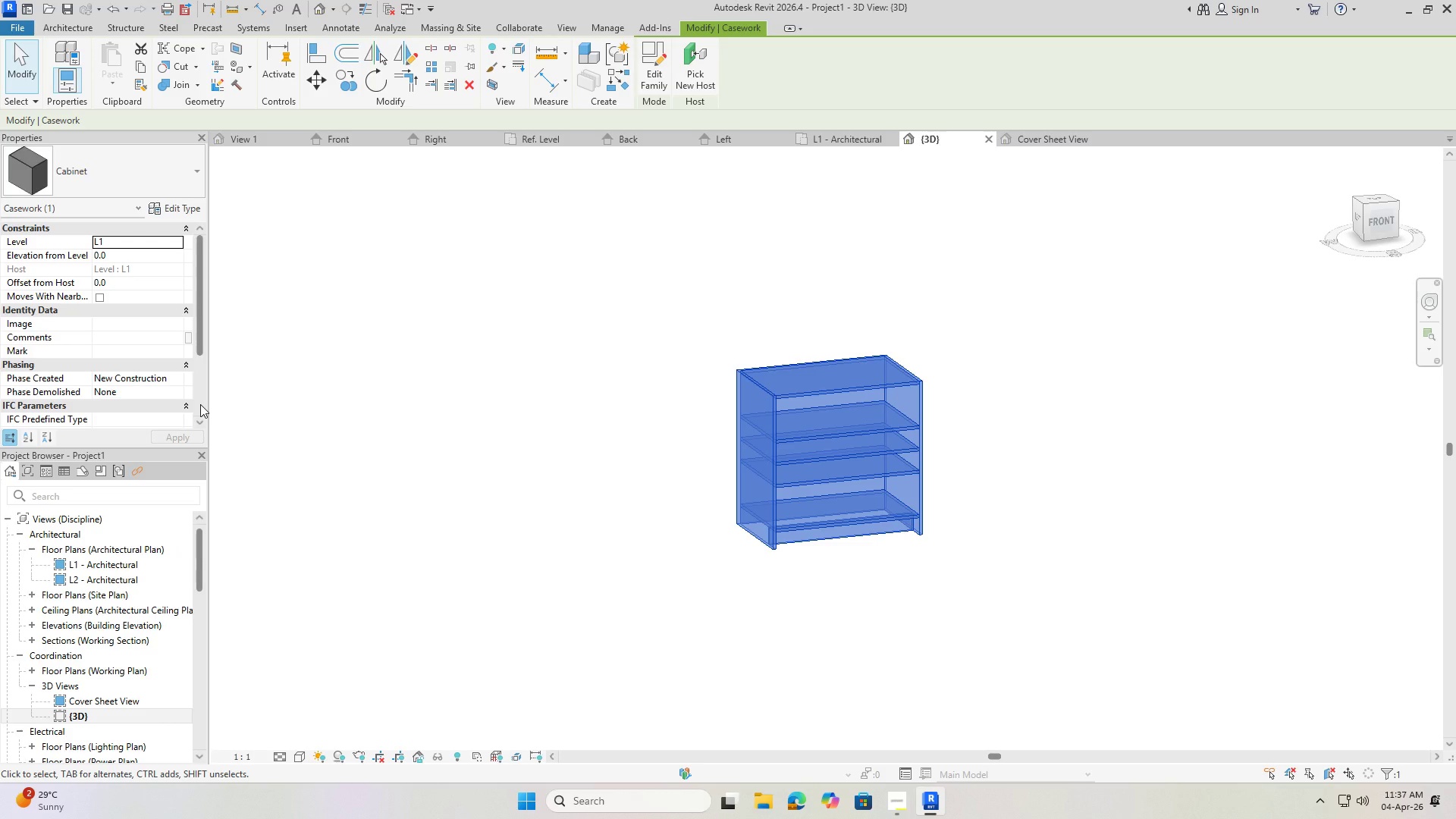 
scroll: coordinate [191, 327], scroll_direction: down, amount: 3.0
 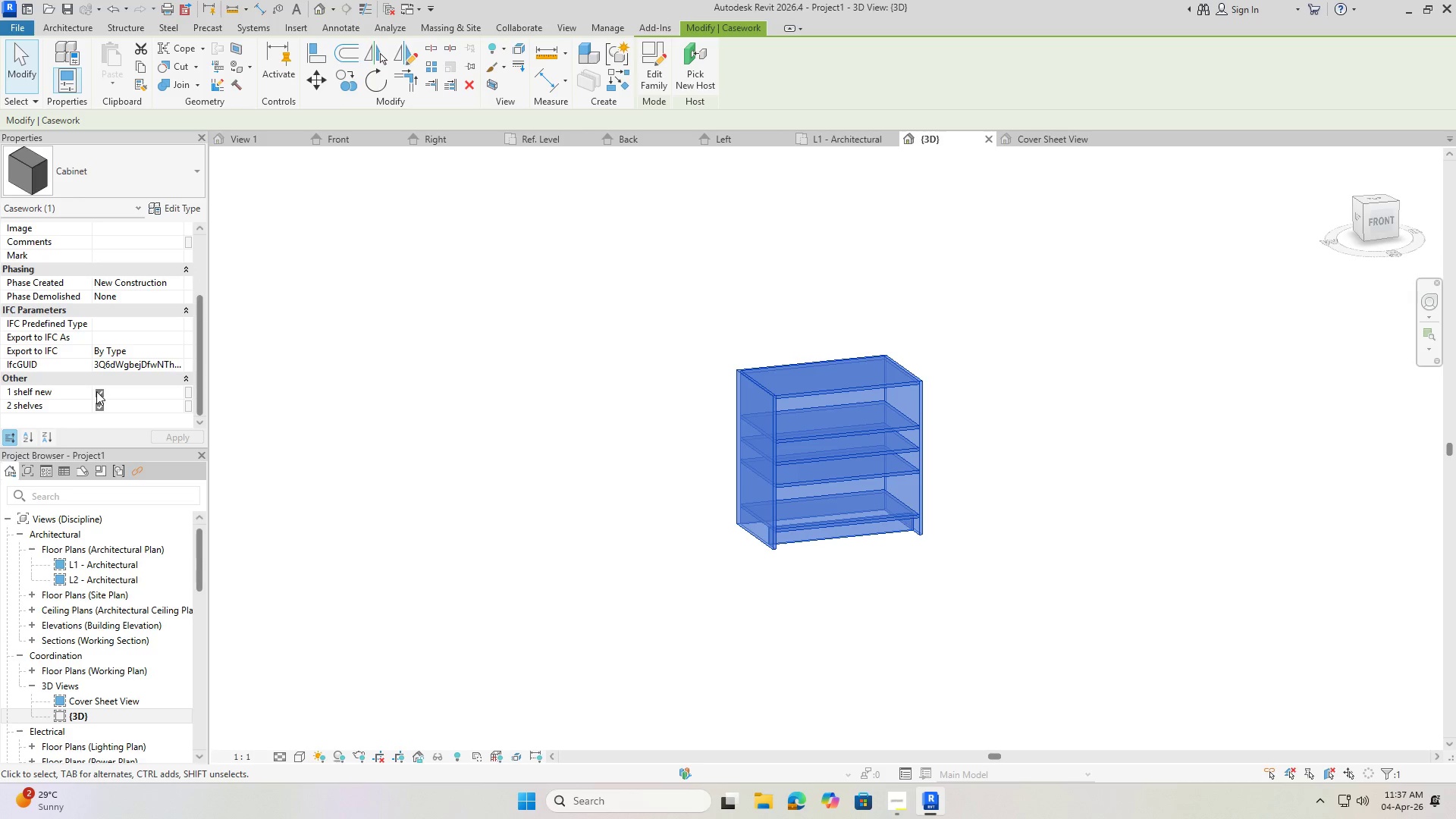 
left_click([97, 391])
 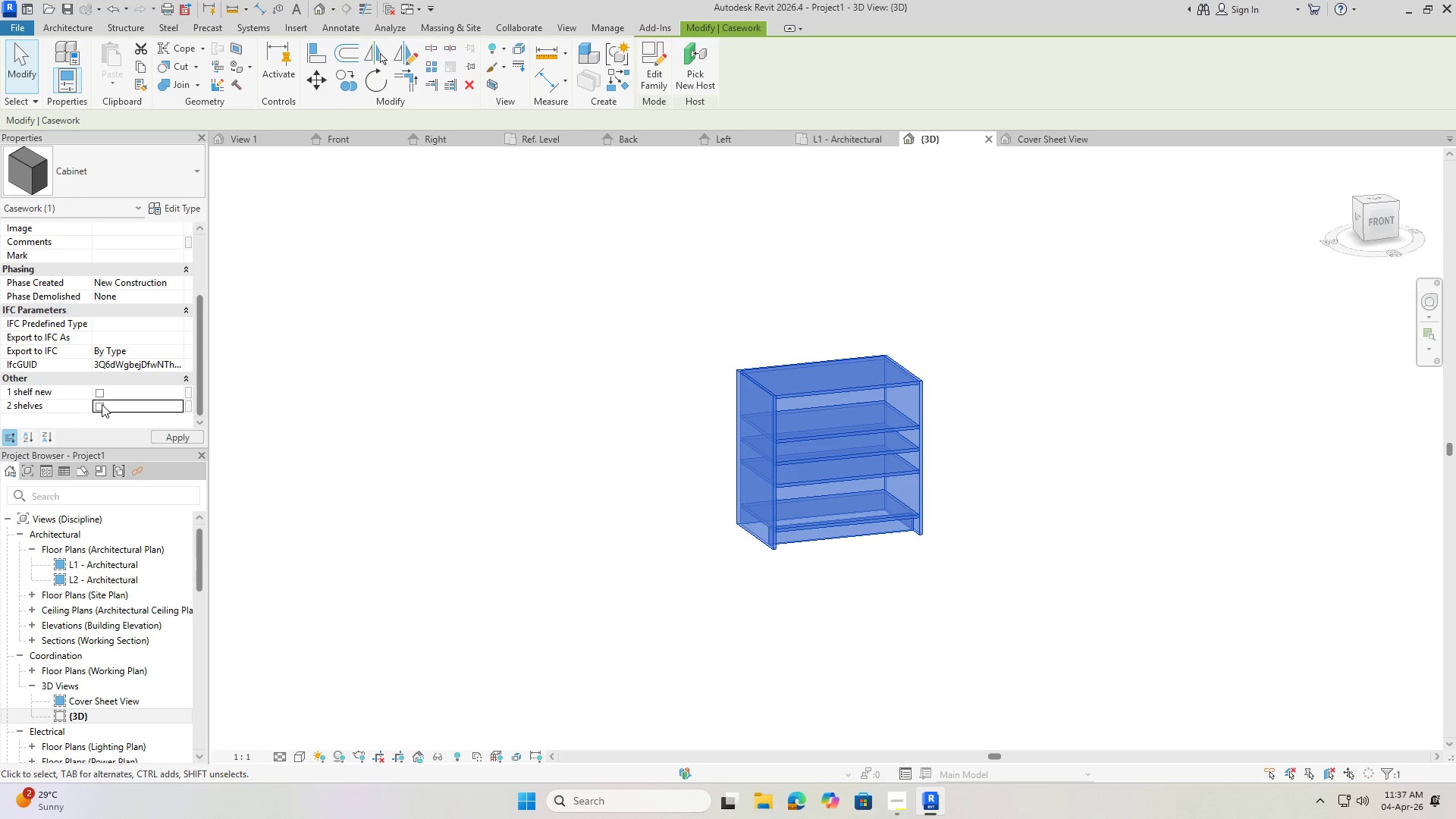 
left_click([673, 458])
 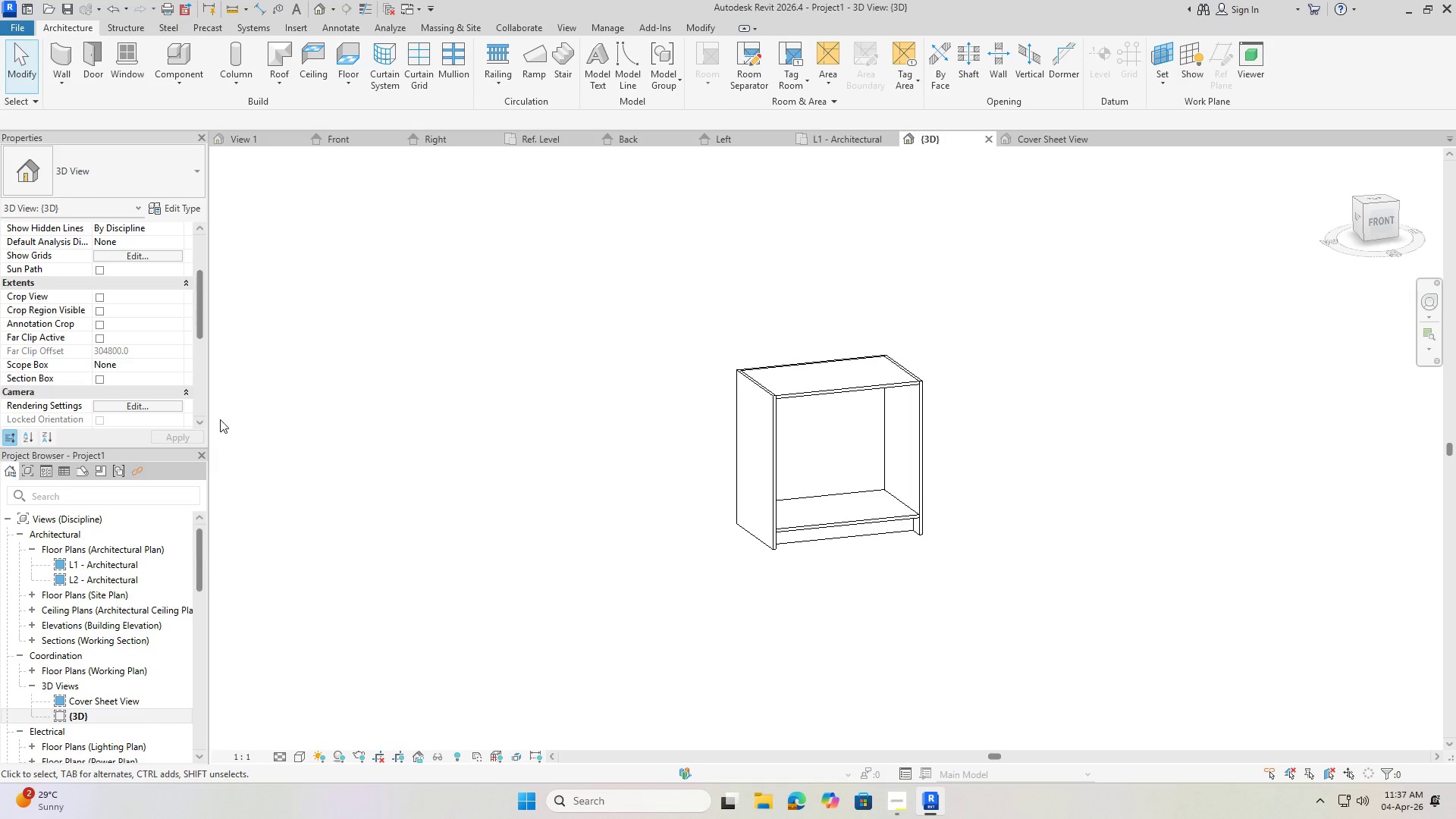 
scroll: coordinate [158, 409], scroll_direction: down, amount: 12.0
 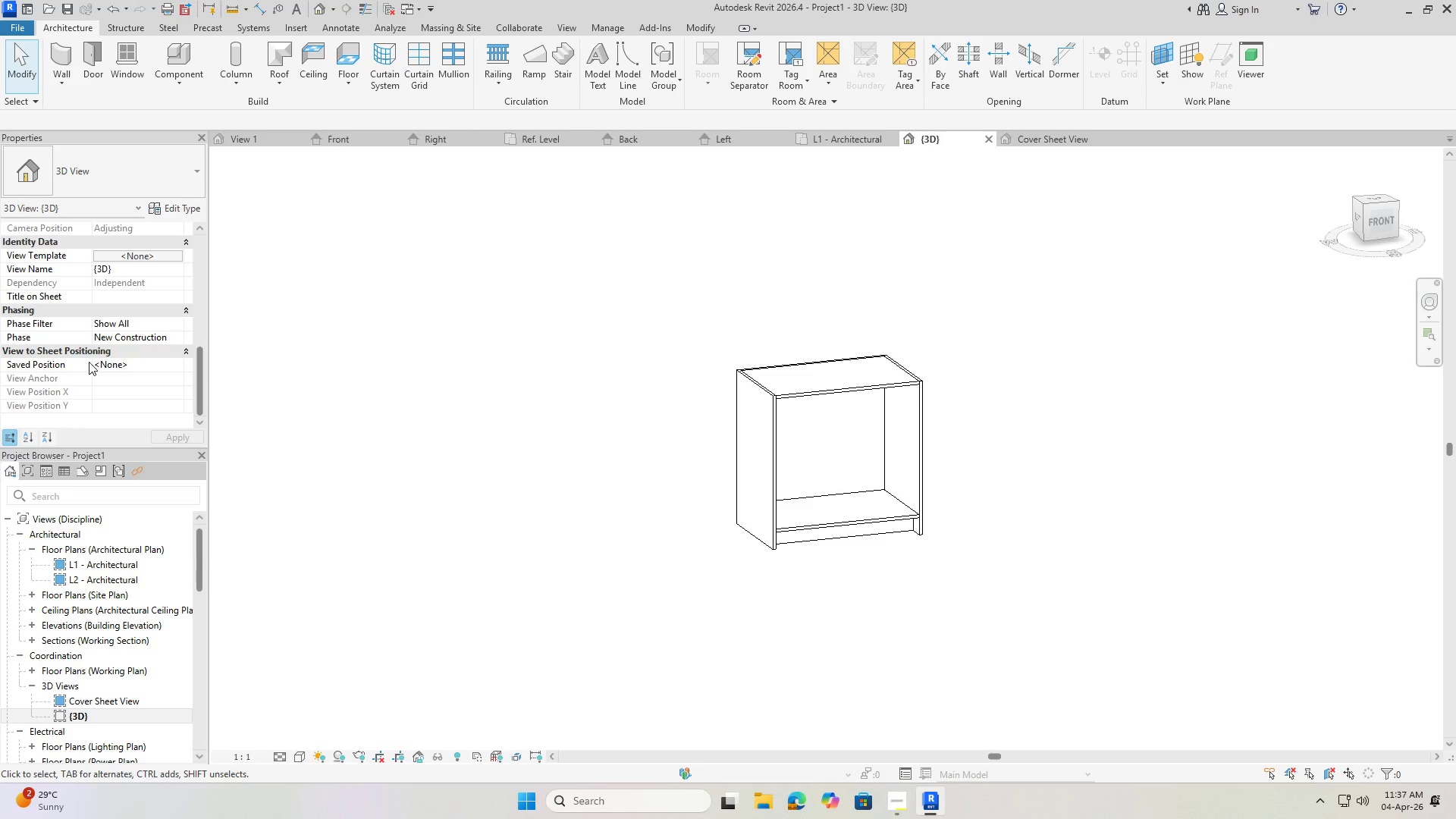 
scroll: coordinate [106, 366], scroll_direction: up, amount: 5.0
 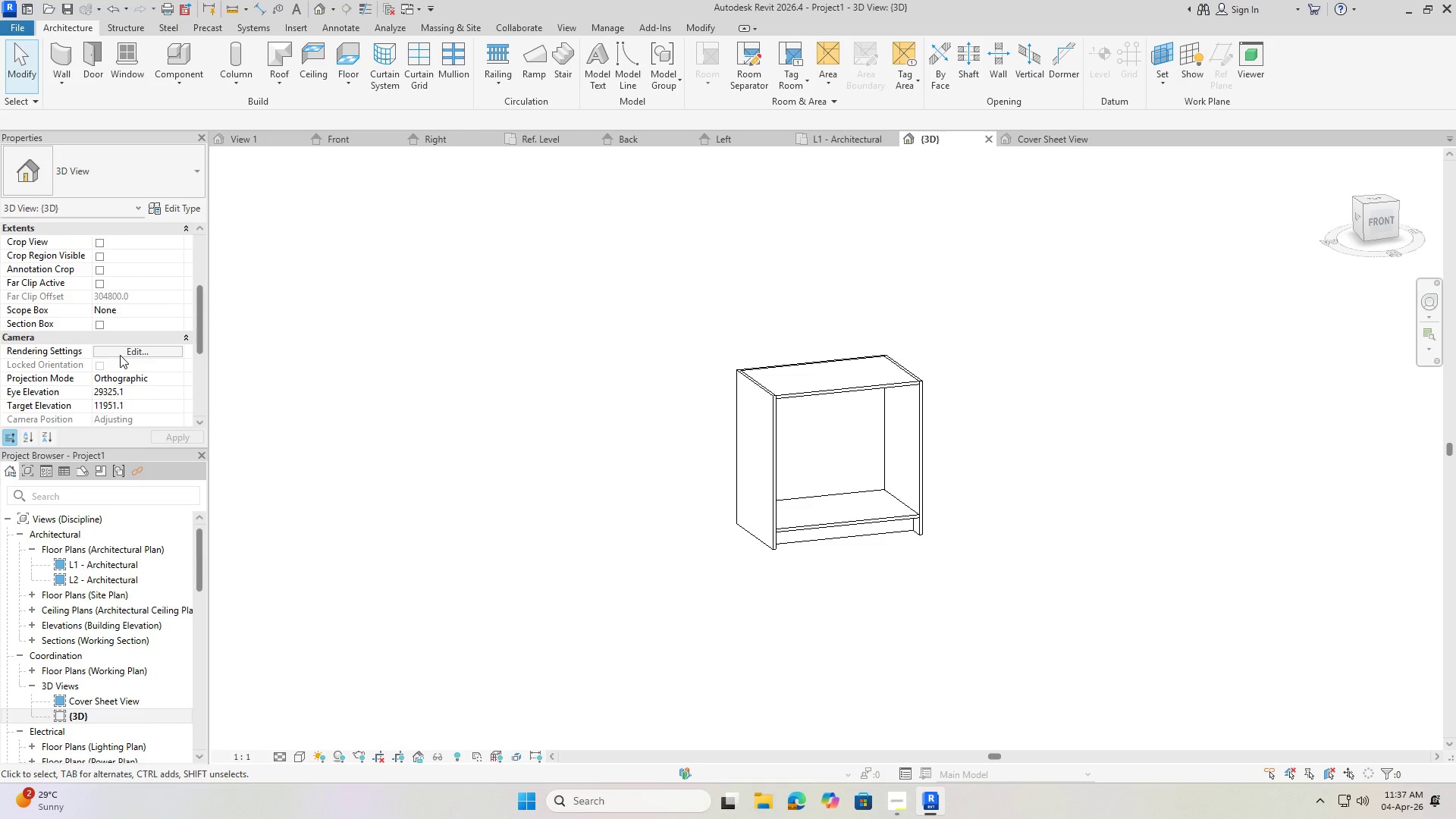 
scroll: coordinate [125, 355], scroll_direction: down, amount: 17.0
 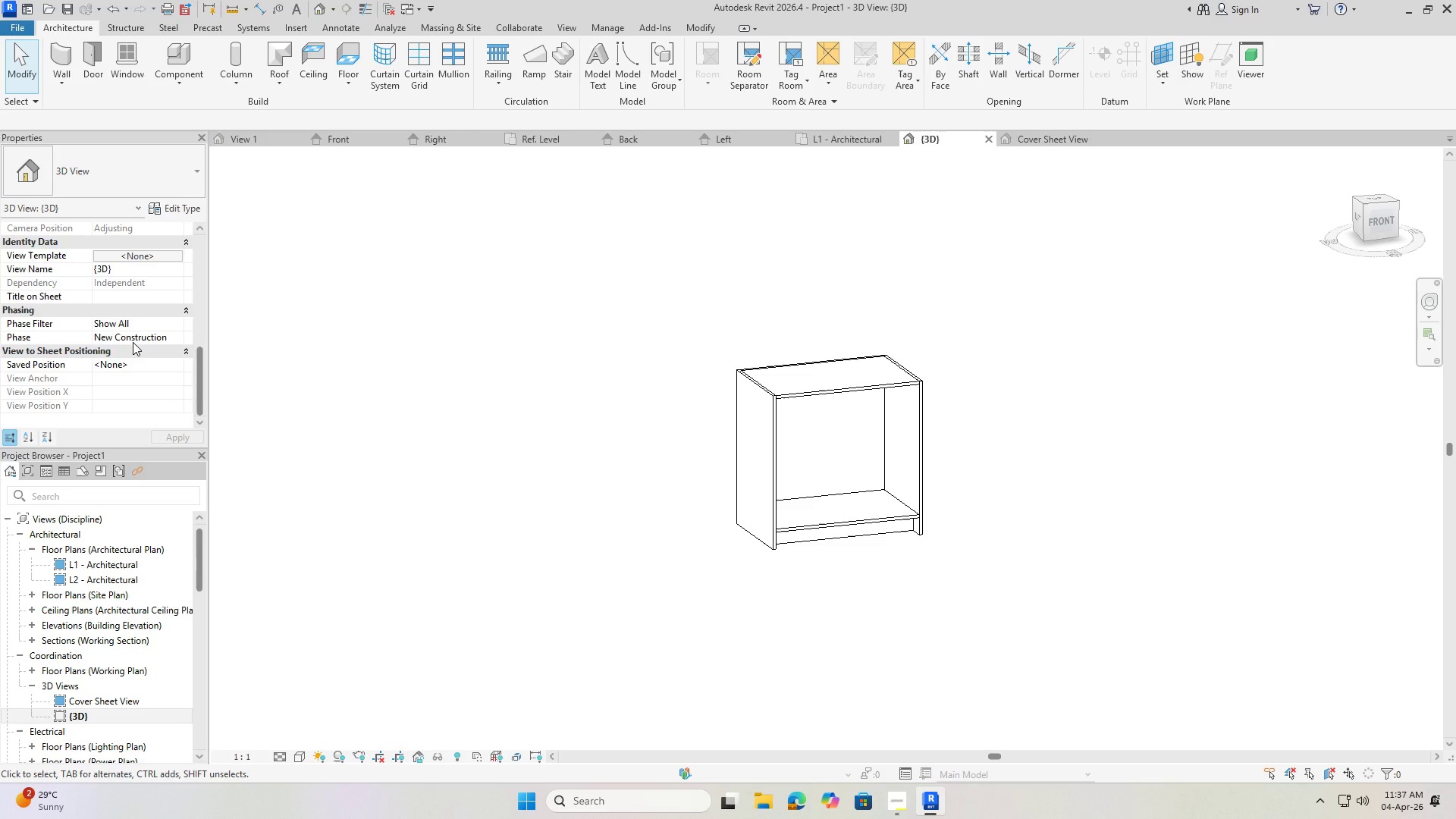 
wait(8.38)
 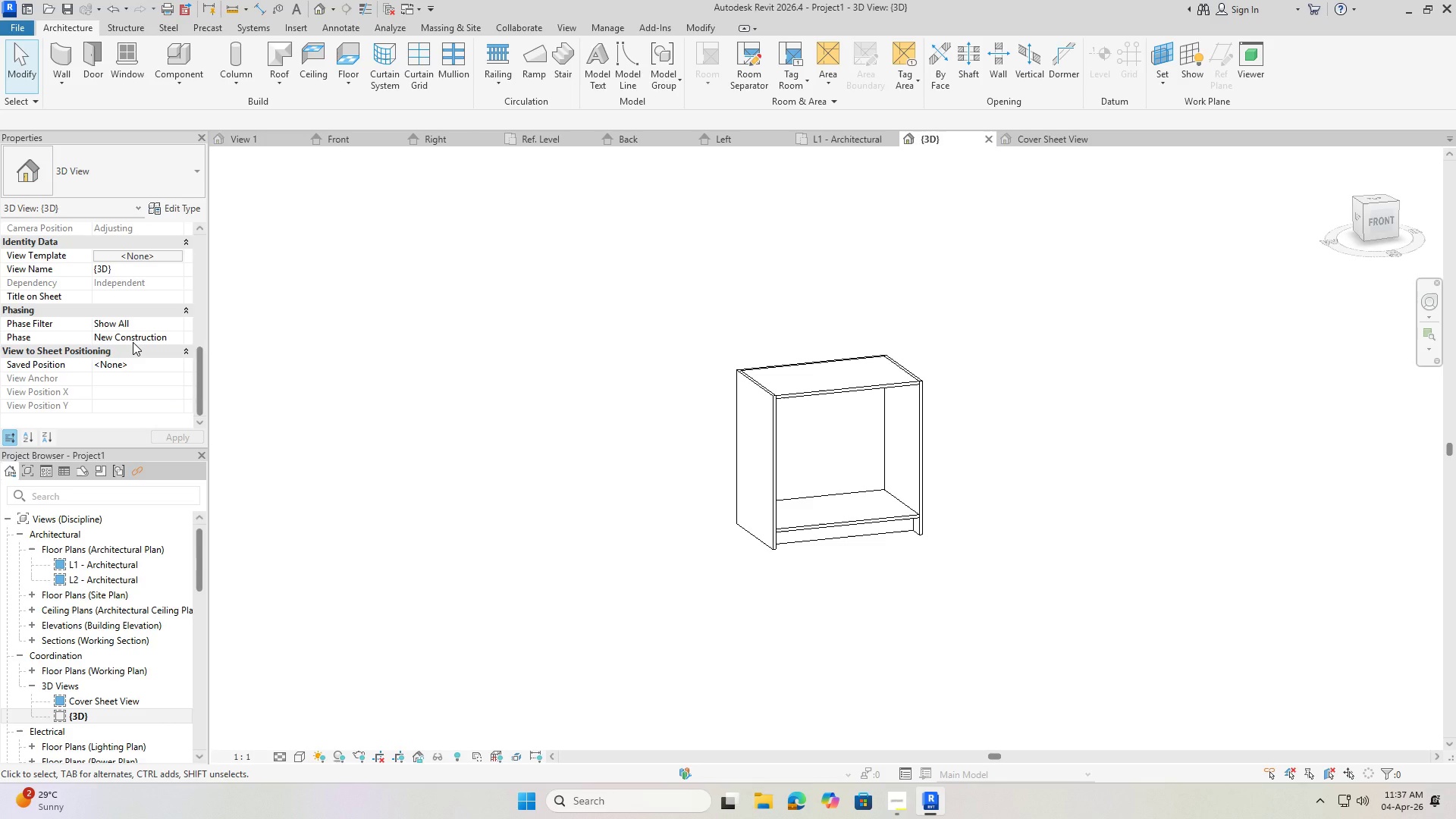 
left_click([770, 449])
 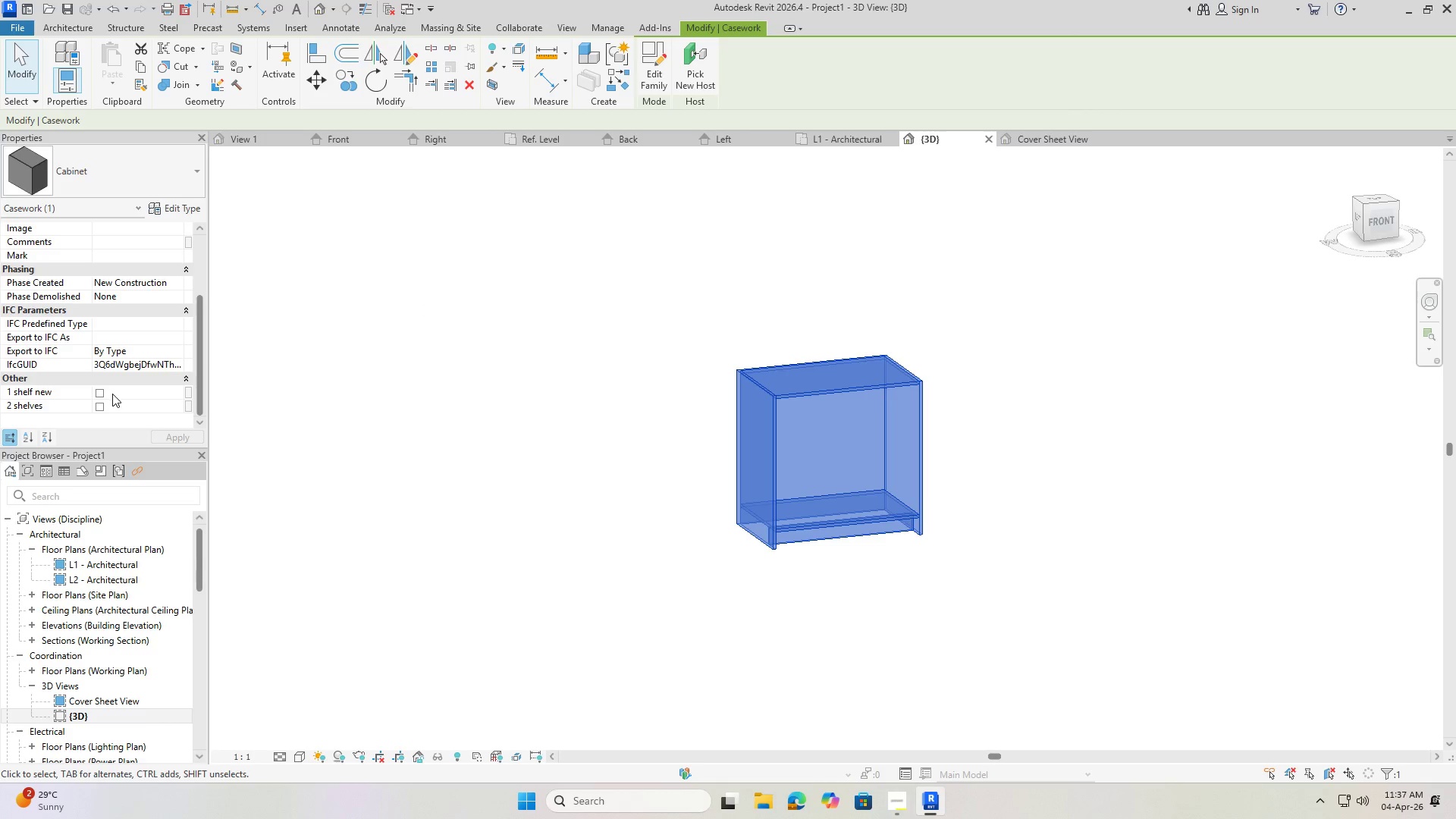 
left_click([101, 390])
 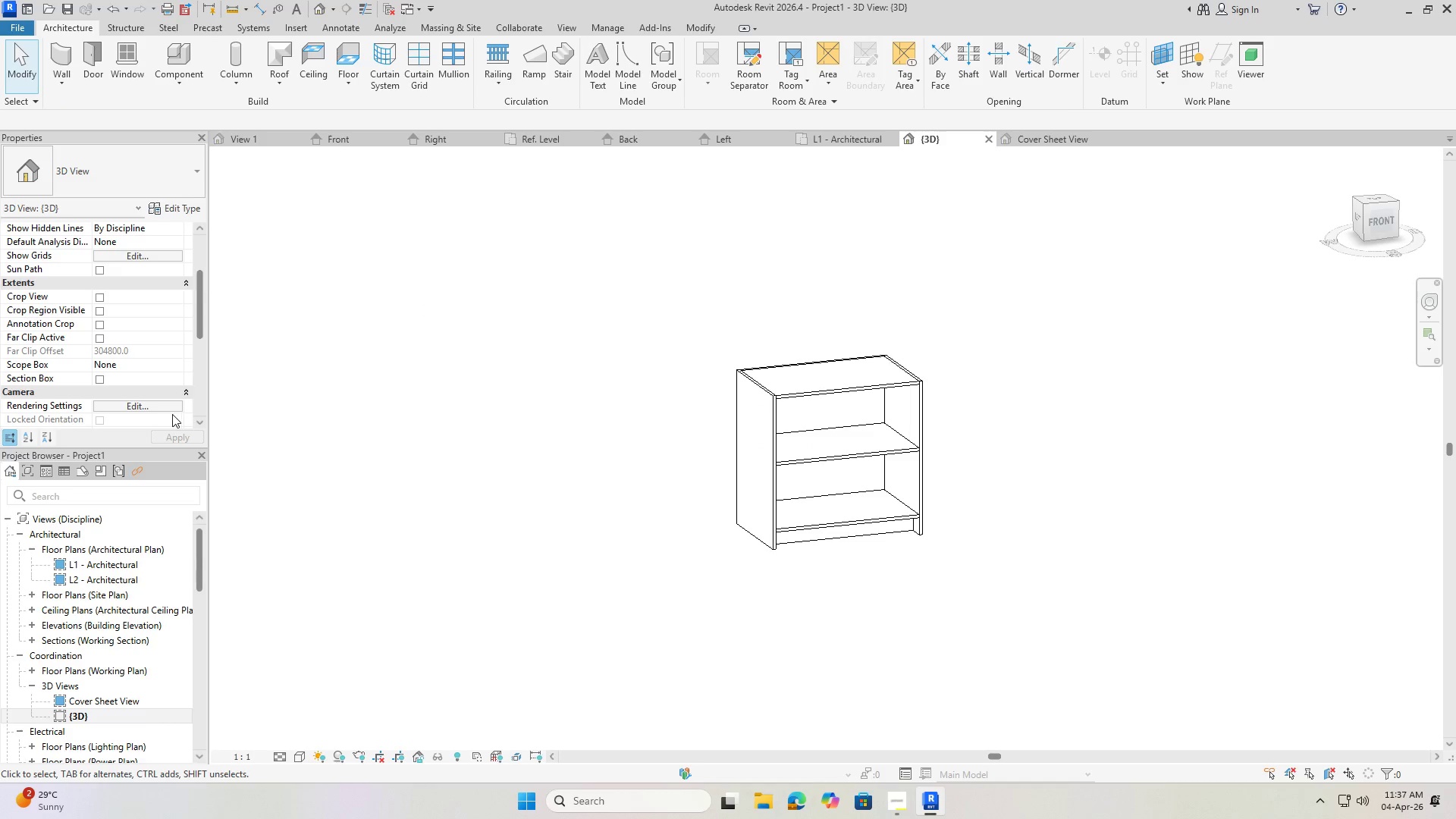 
scroll: coordinate [133, 376], scroll_direction: down, amount: 10.0
 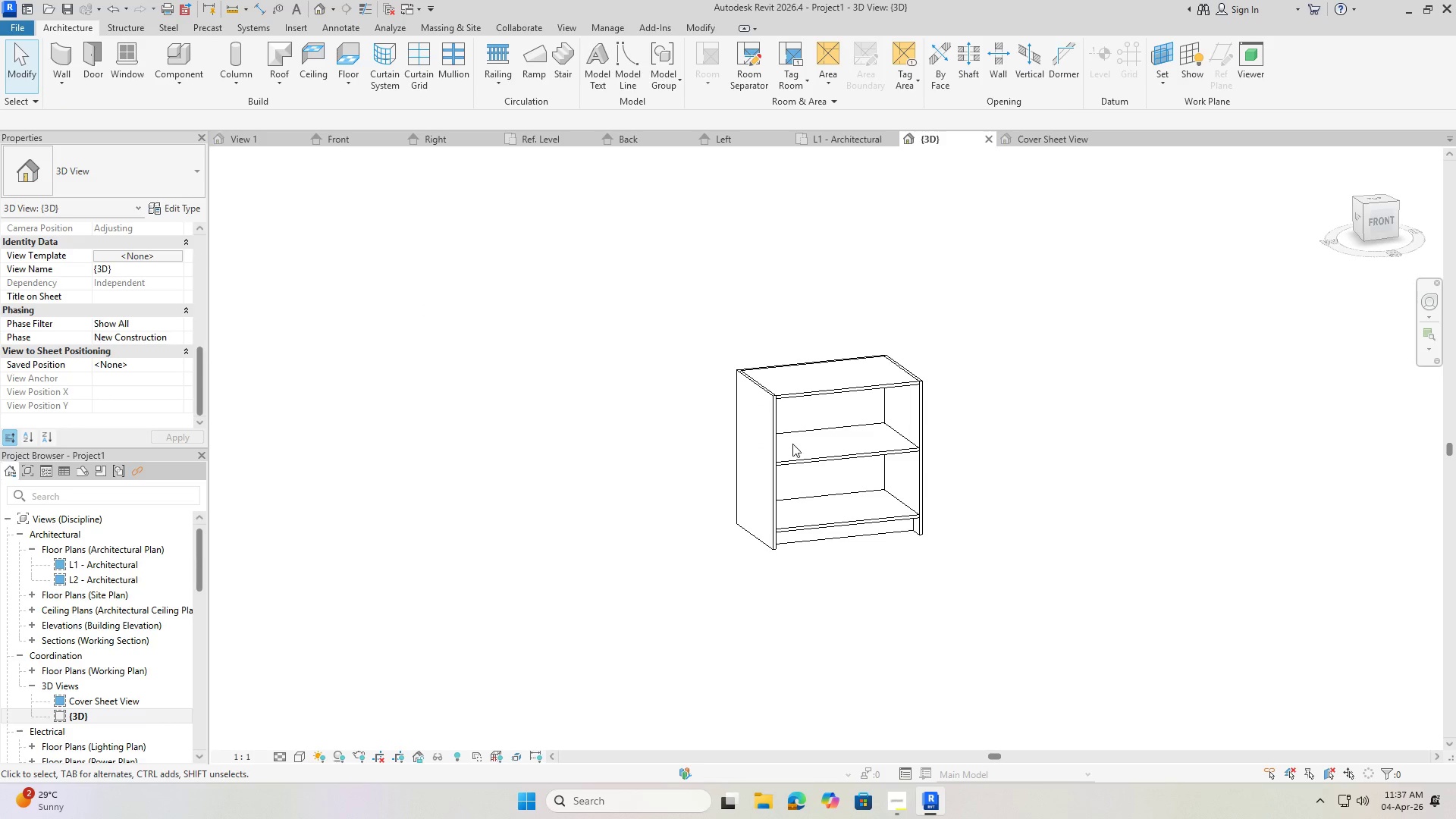 
left_click([774, 447])
 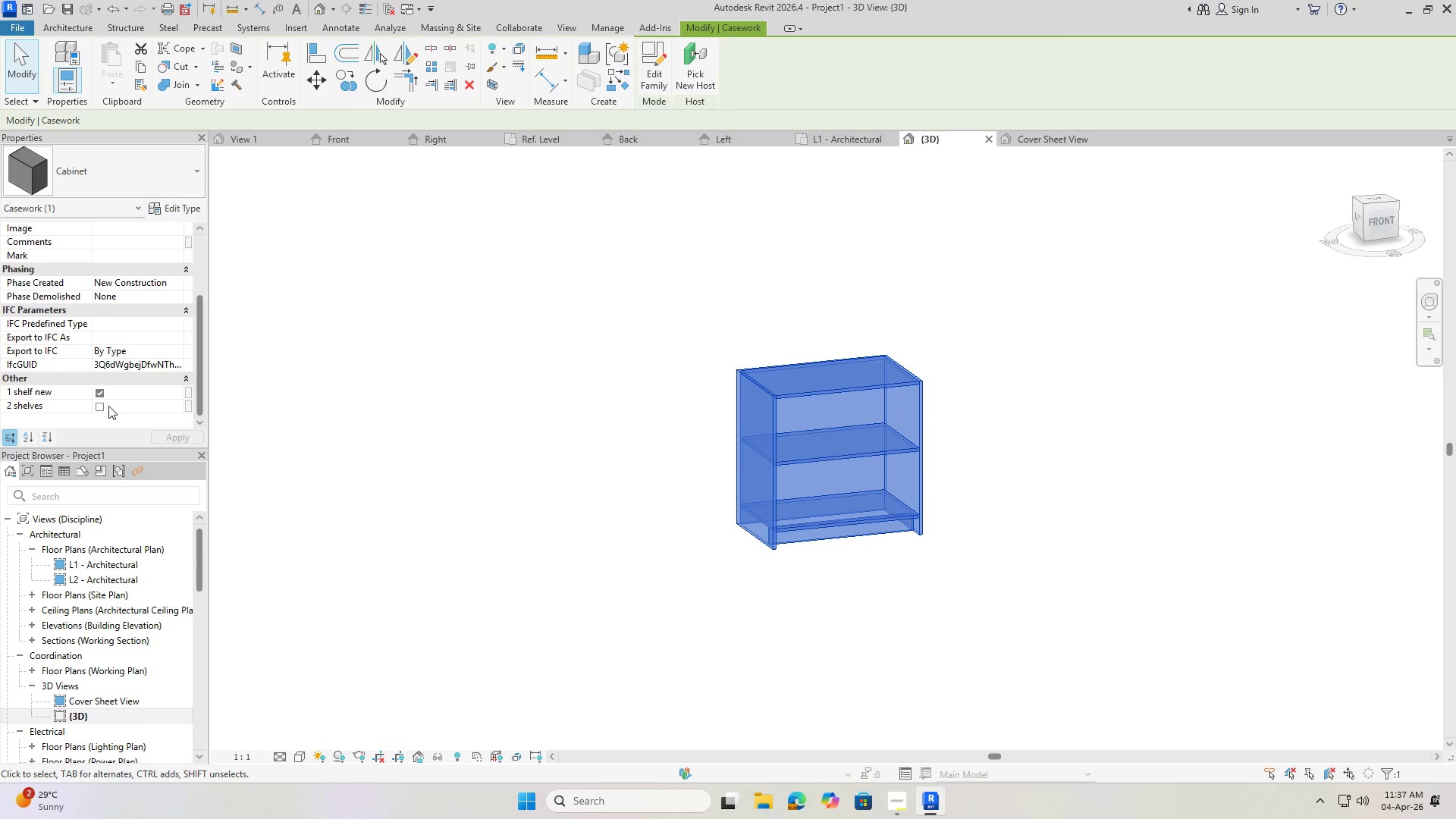 
left_click([101, 410])
 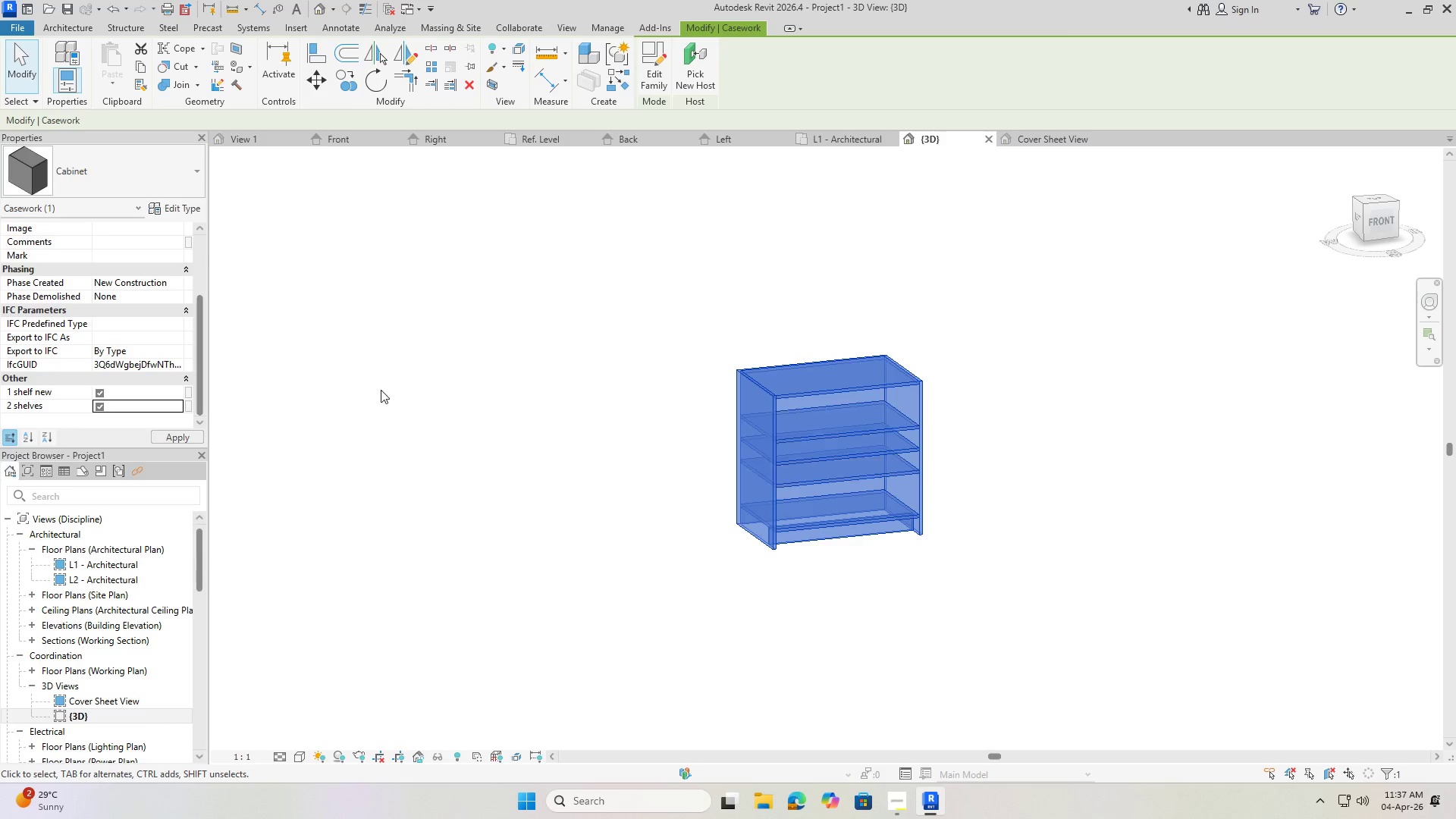 
left_click([444, 386])
 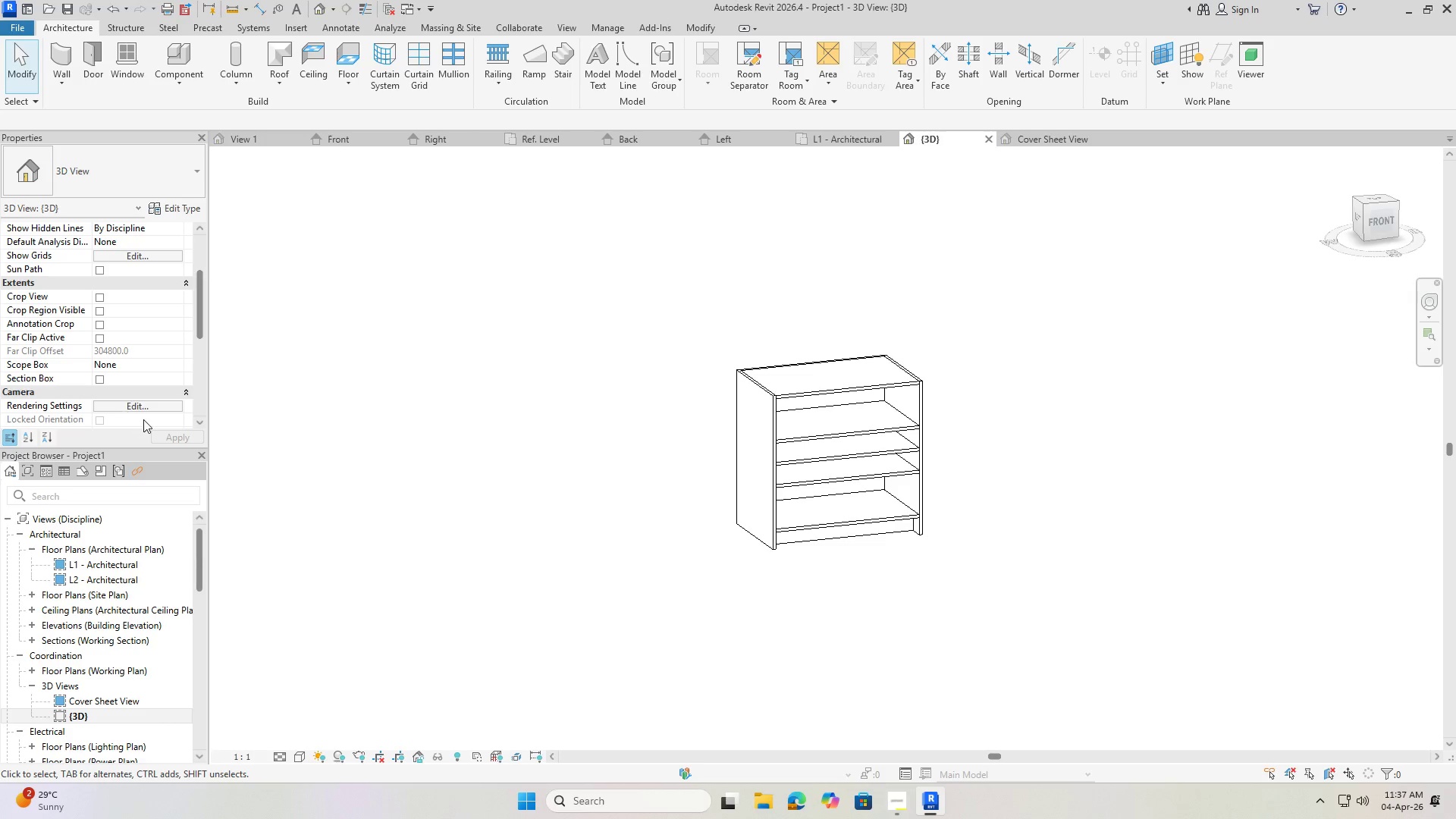 
scroll: coordinate [114, 398], scroll_direction: down, amount: 12.0
 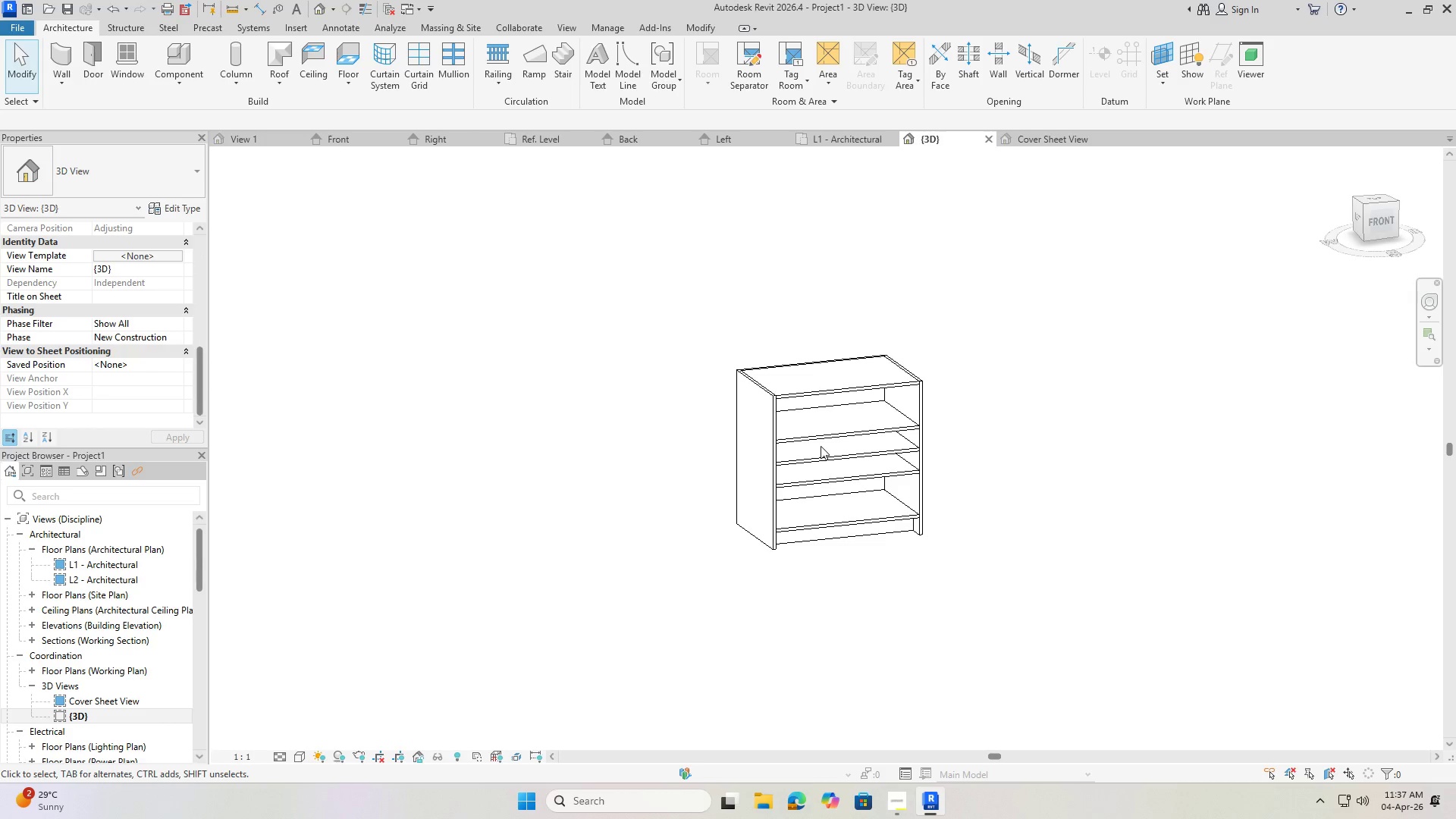 
double_click([801, 441])
 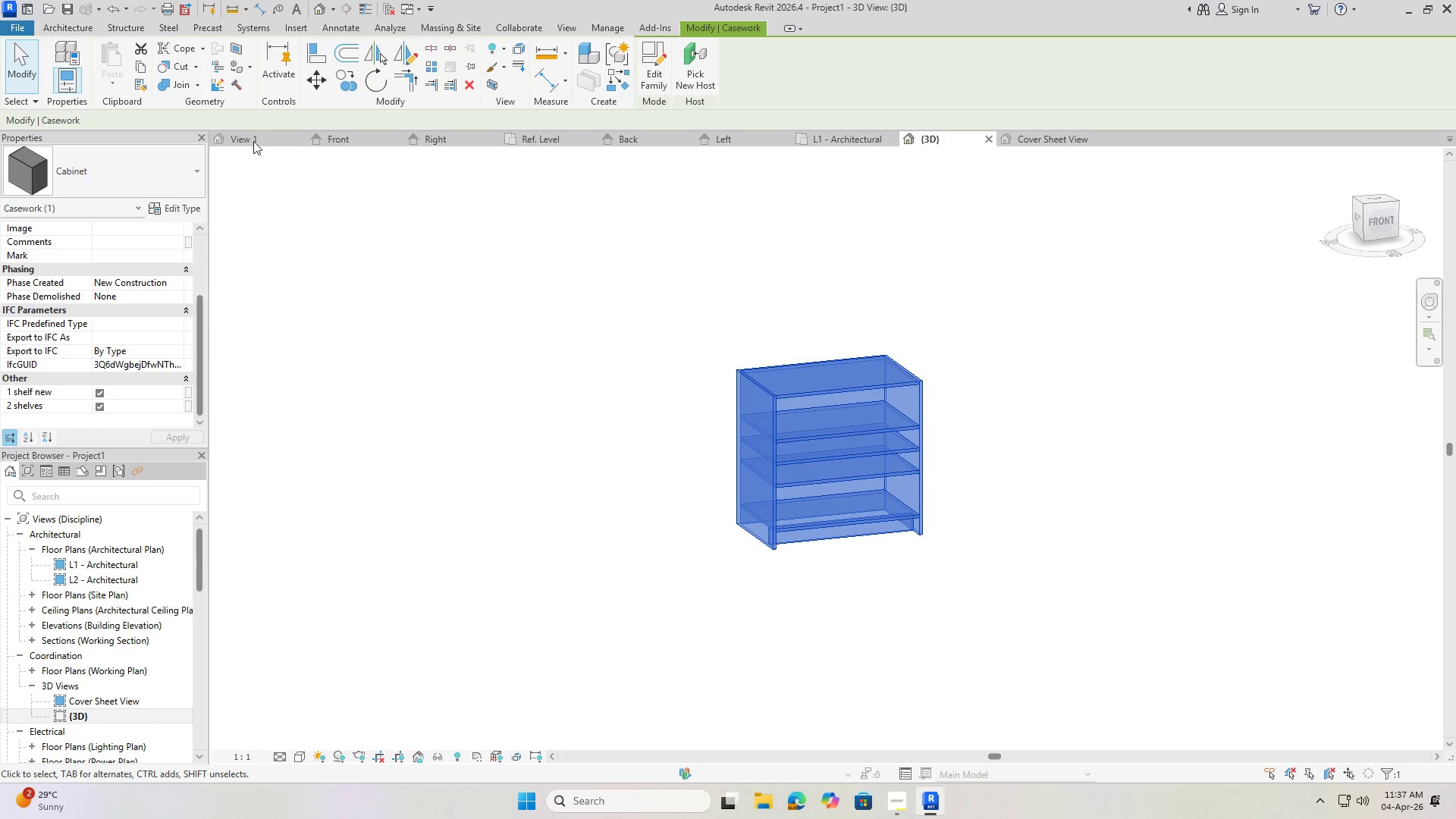 
scroll: coordinate [164, 394], scroll_direction: down, amount: 4.0
 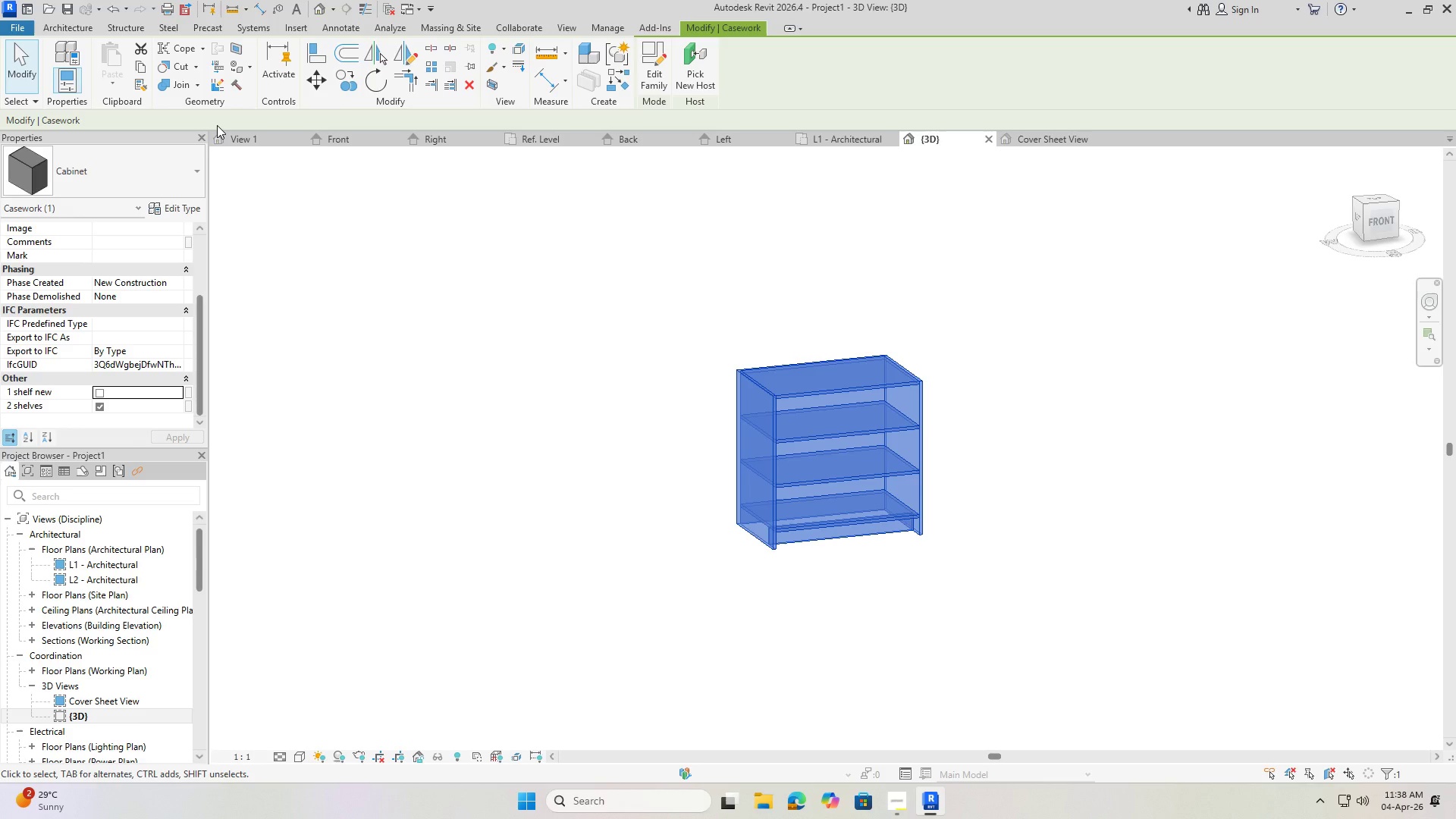 
wait(21.75)
 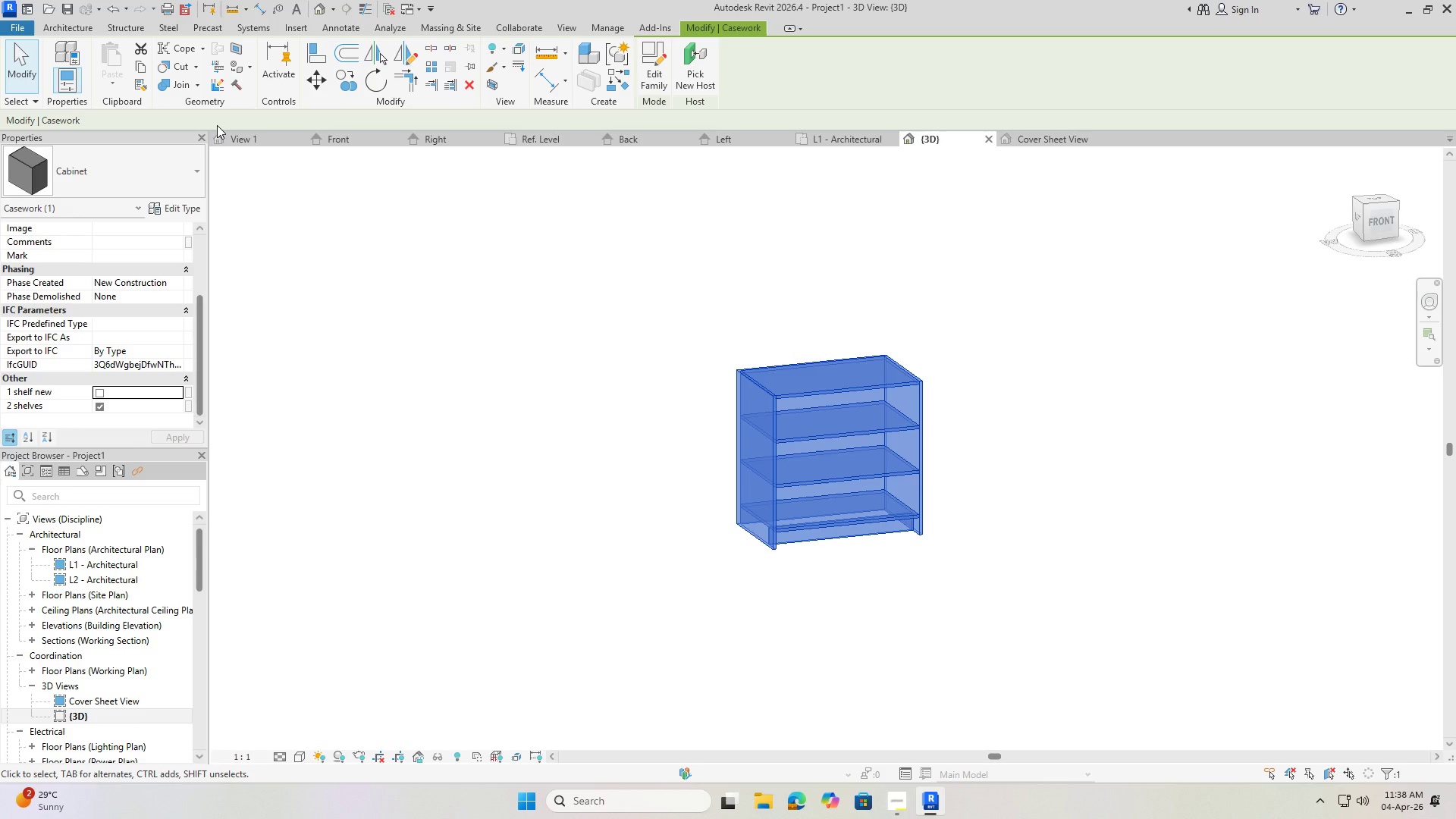 
key(Numpad2)
 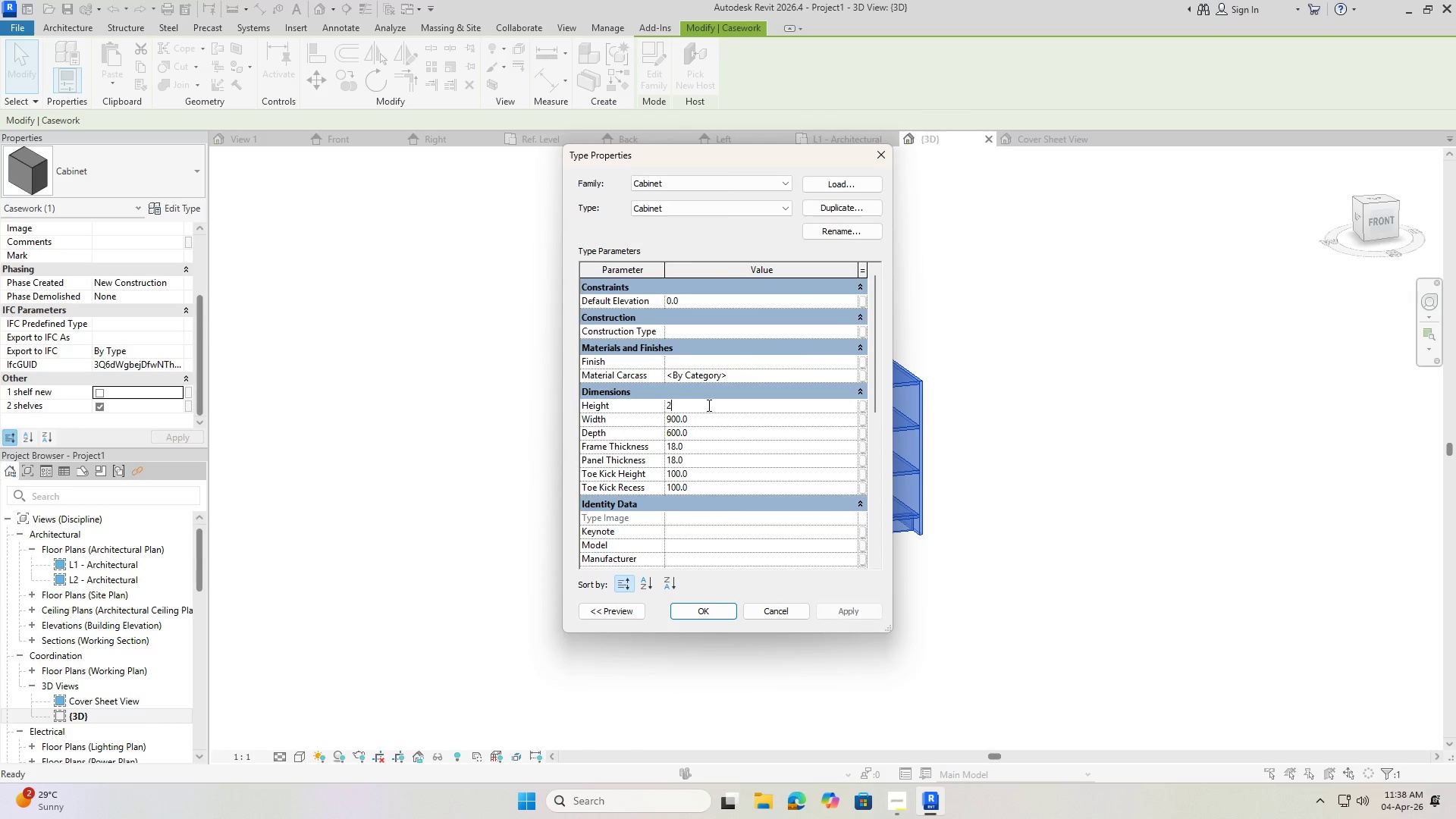 
key(Numpad4)
 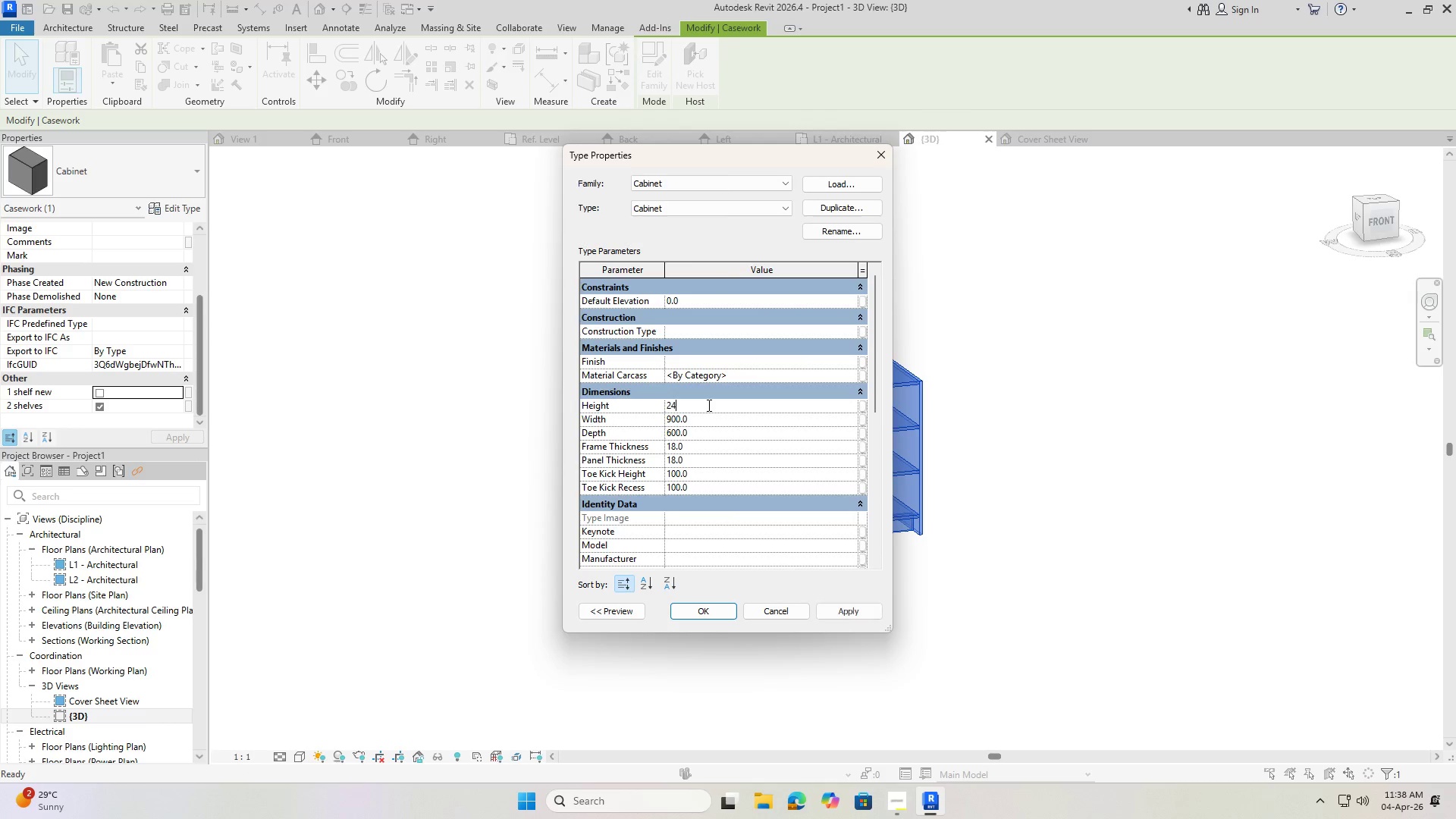 
key(Numpad0)
 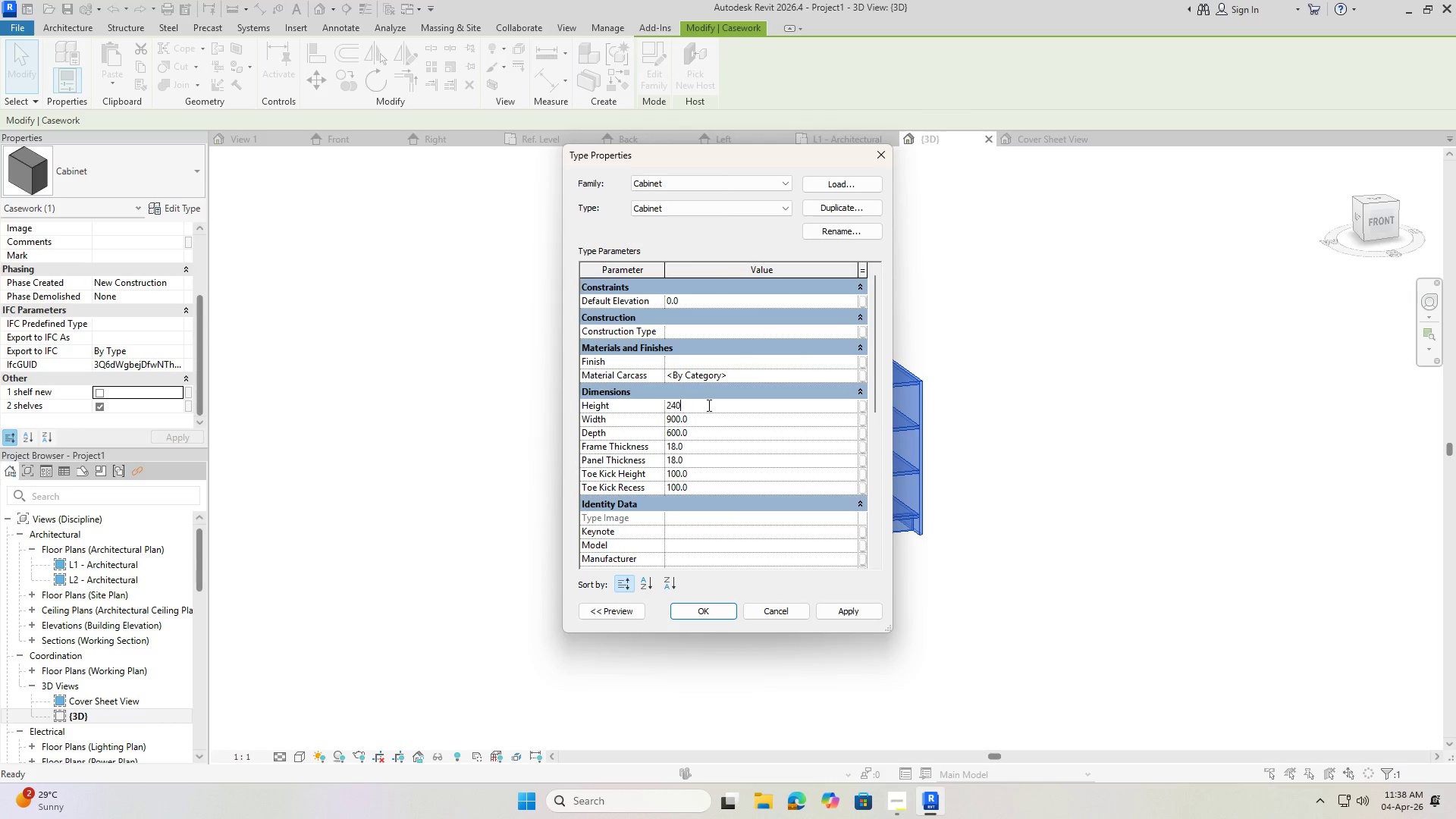 
key(Numpad0)
 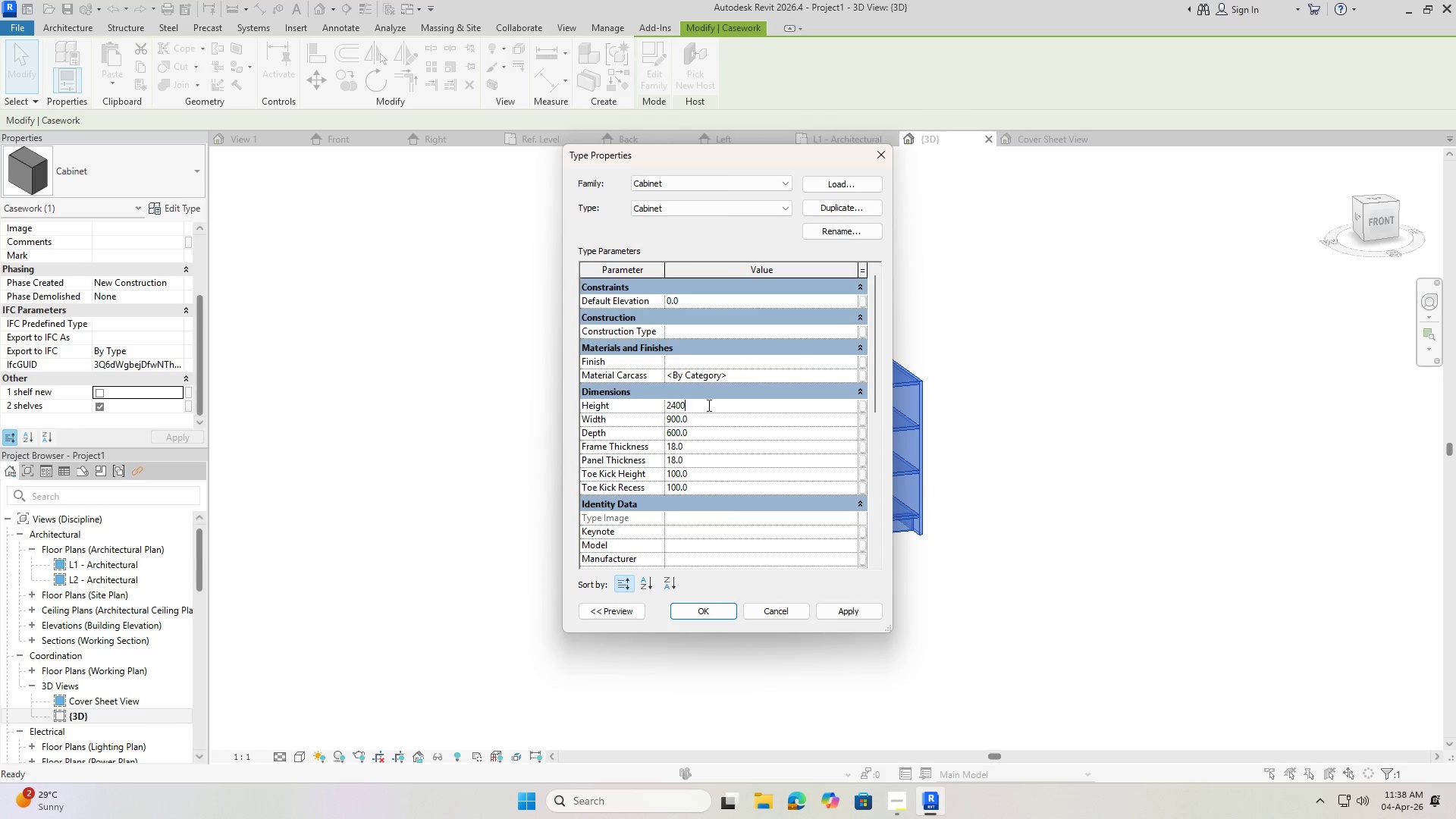 
key(NumpadEnter)
 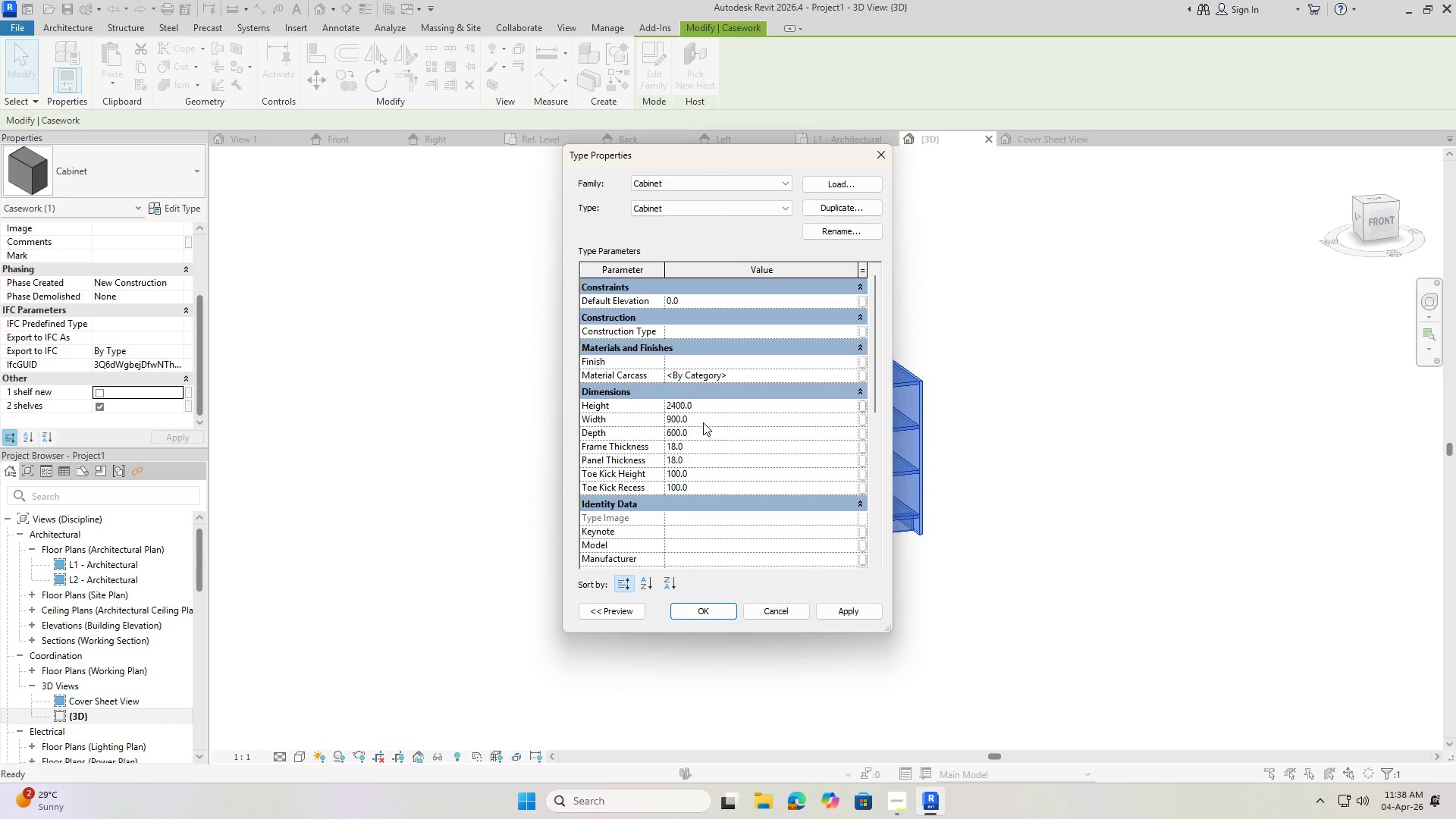 
left_click([695, 418])
 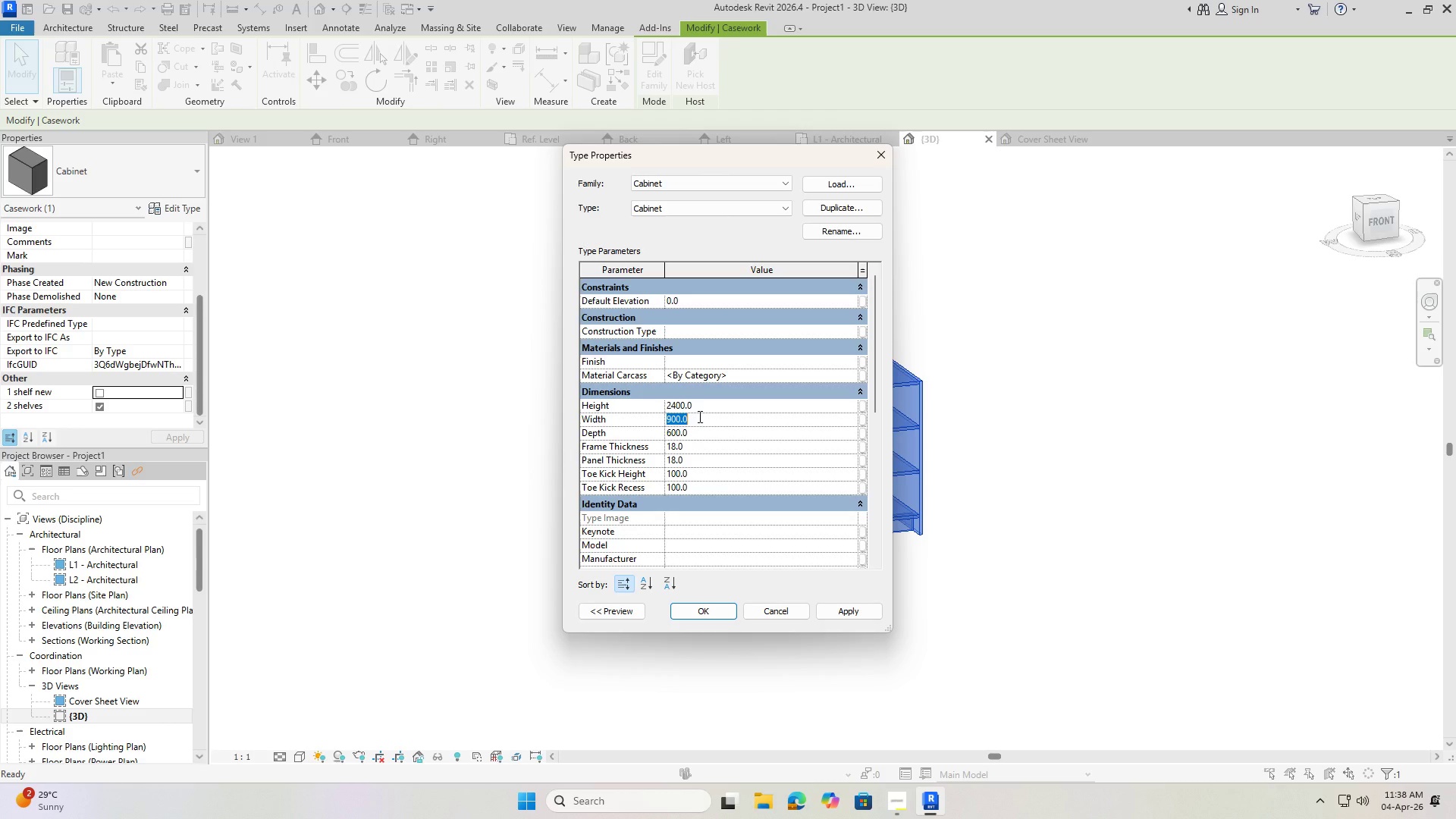 
key(Numpad6)
 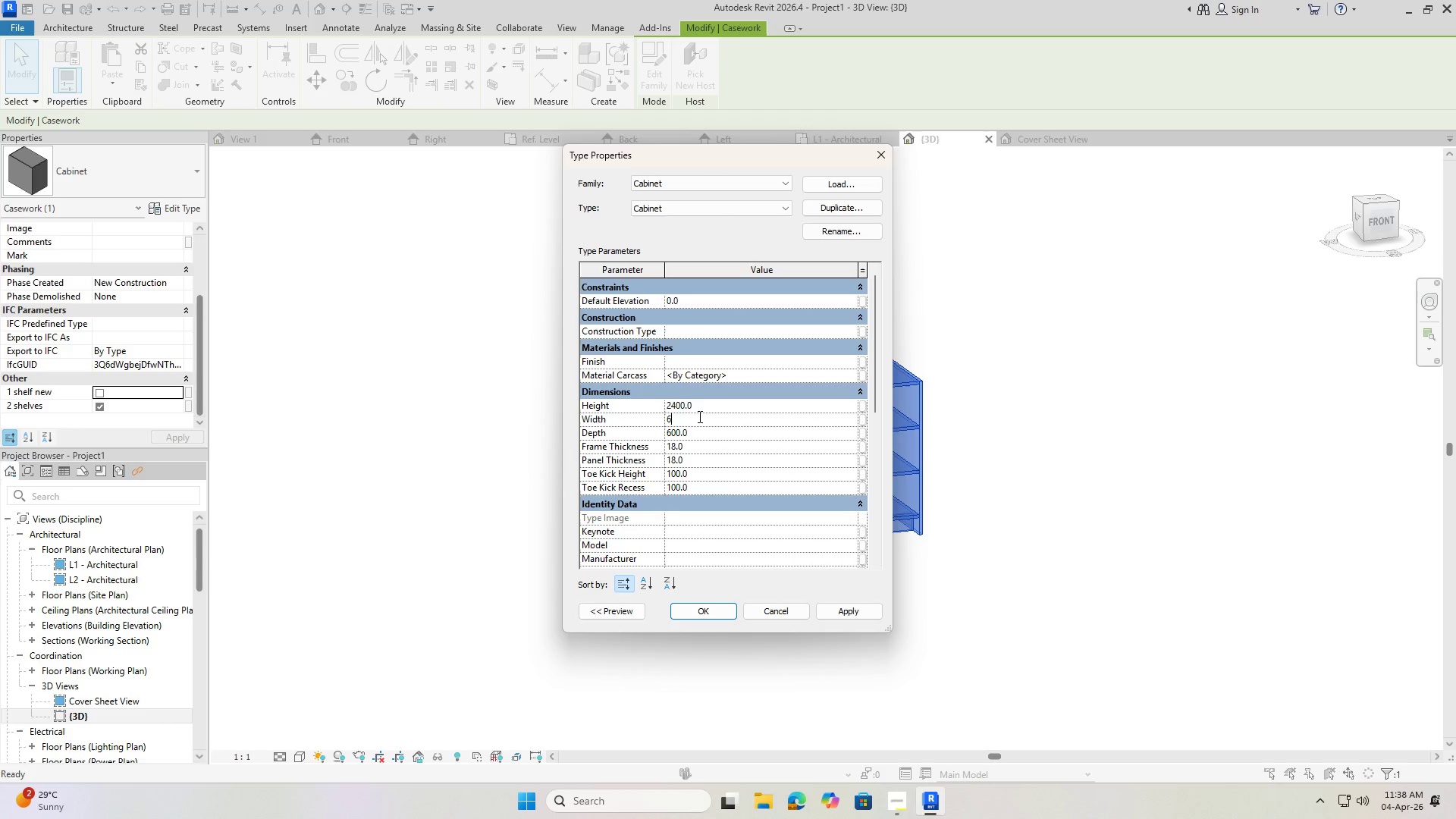 
key(Numpad0)
 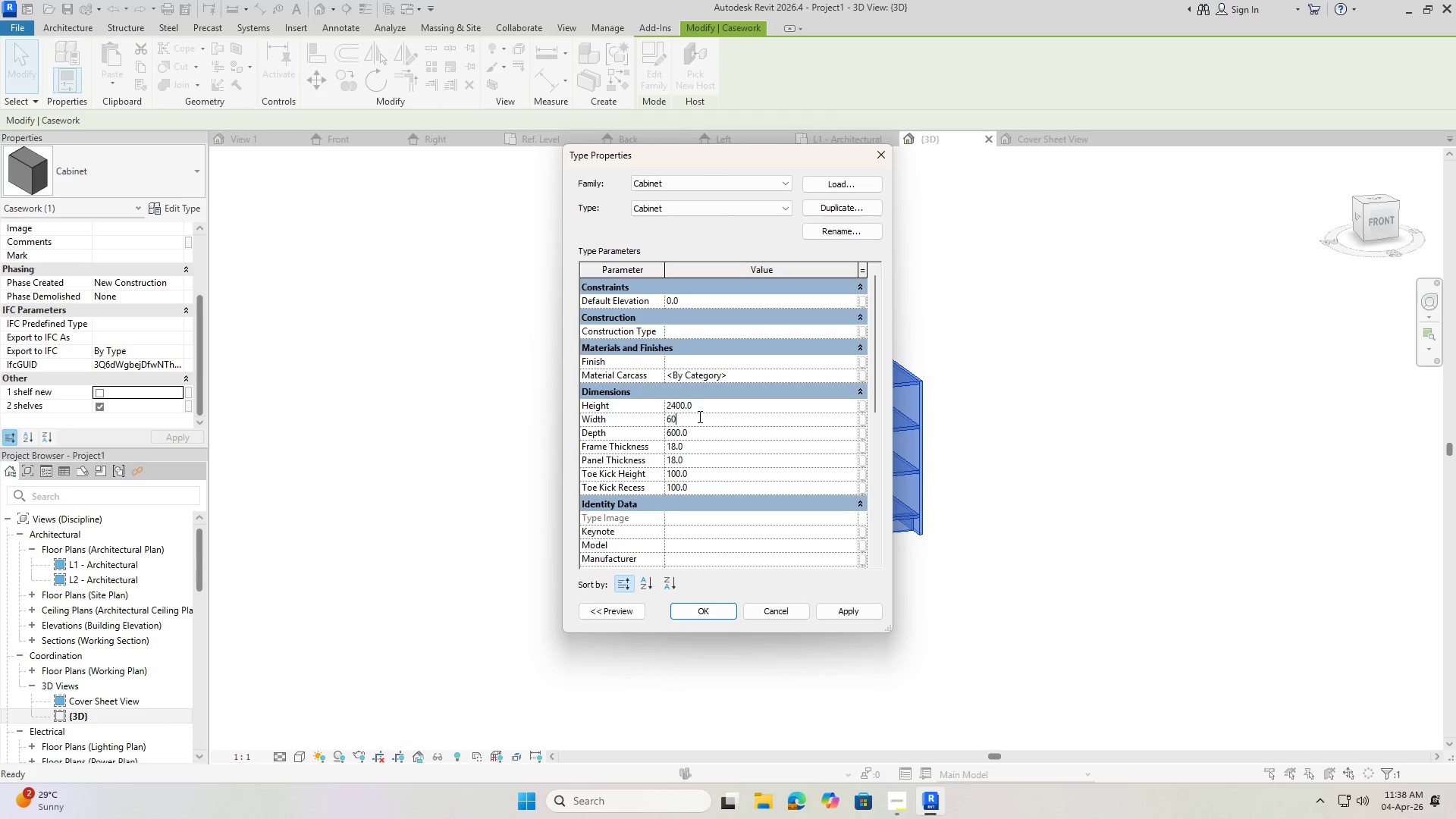 
key(Numpad0)
 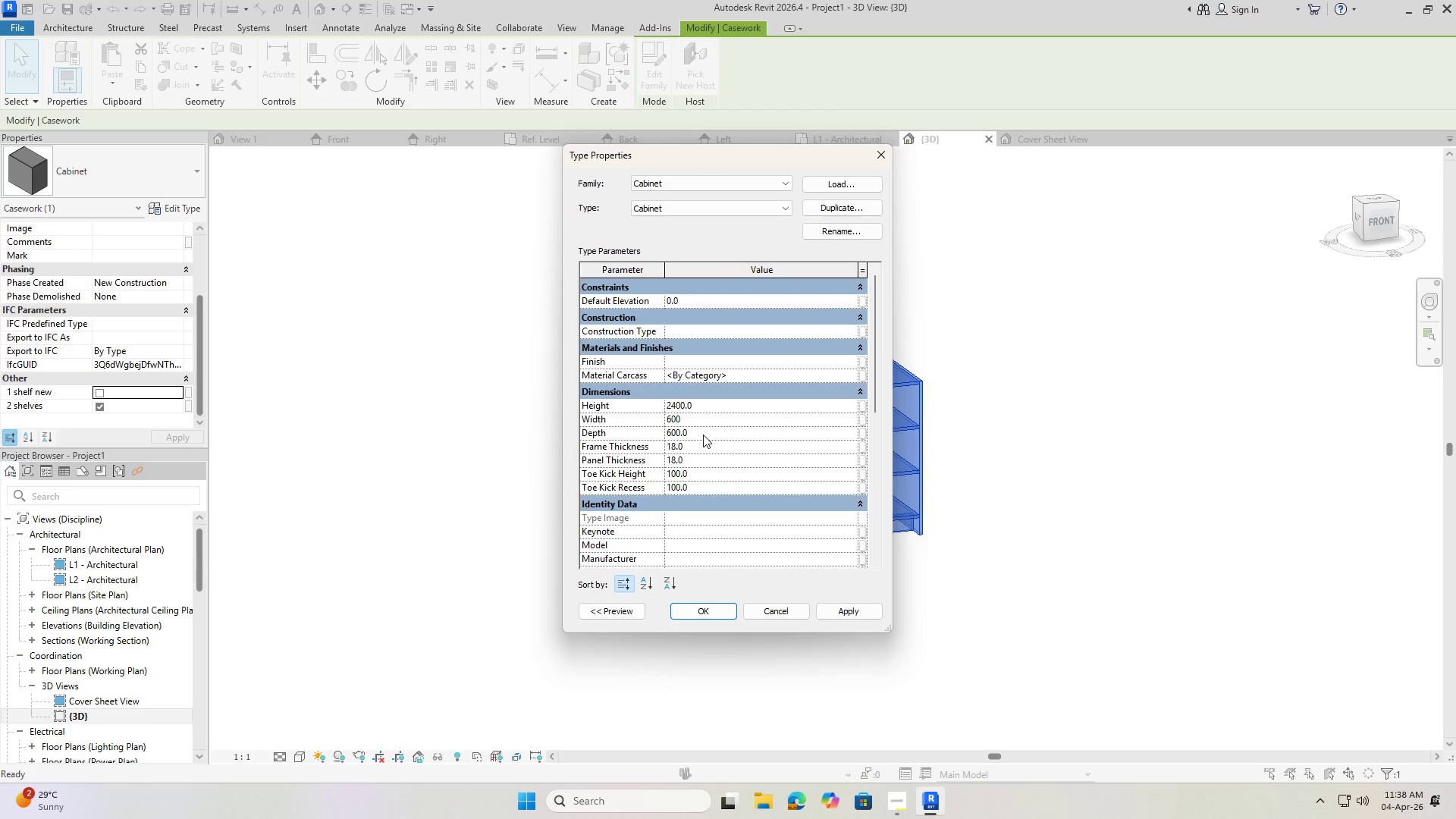 
left_click([707, 432])
 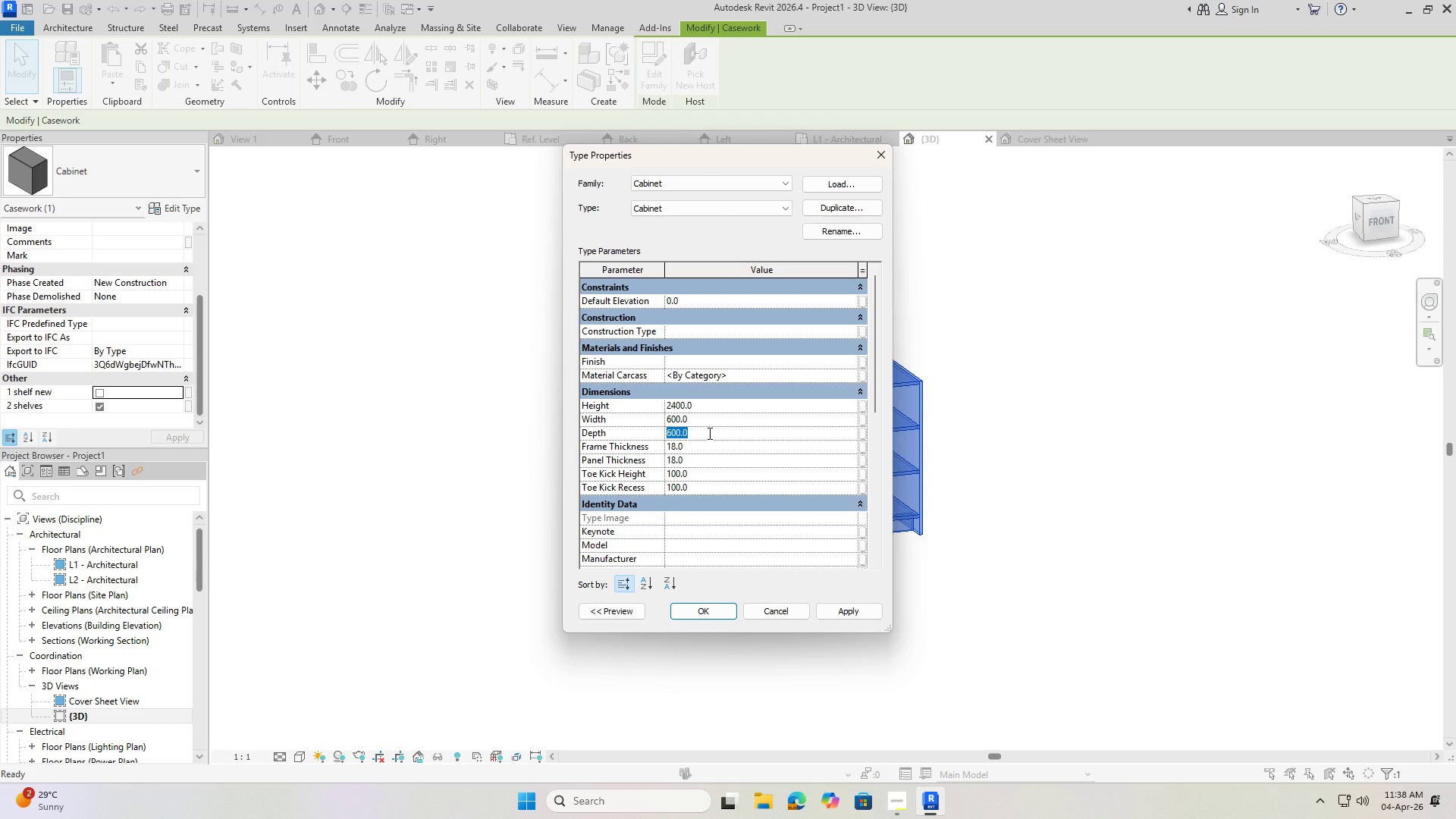 
key(Numpad3)
 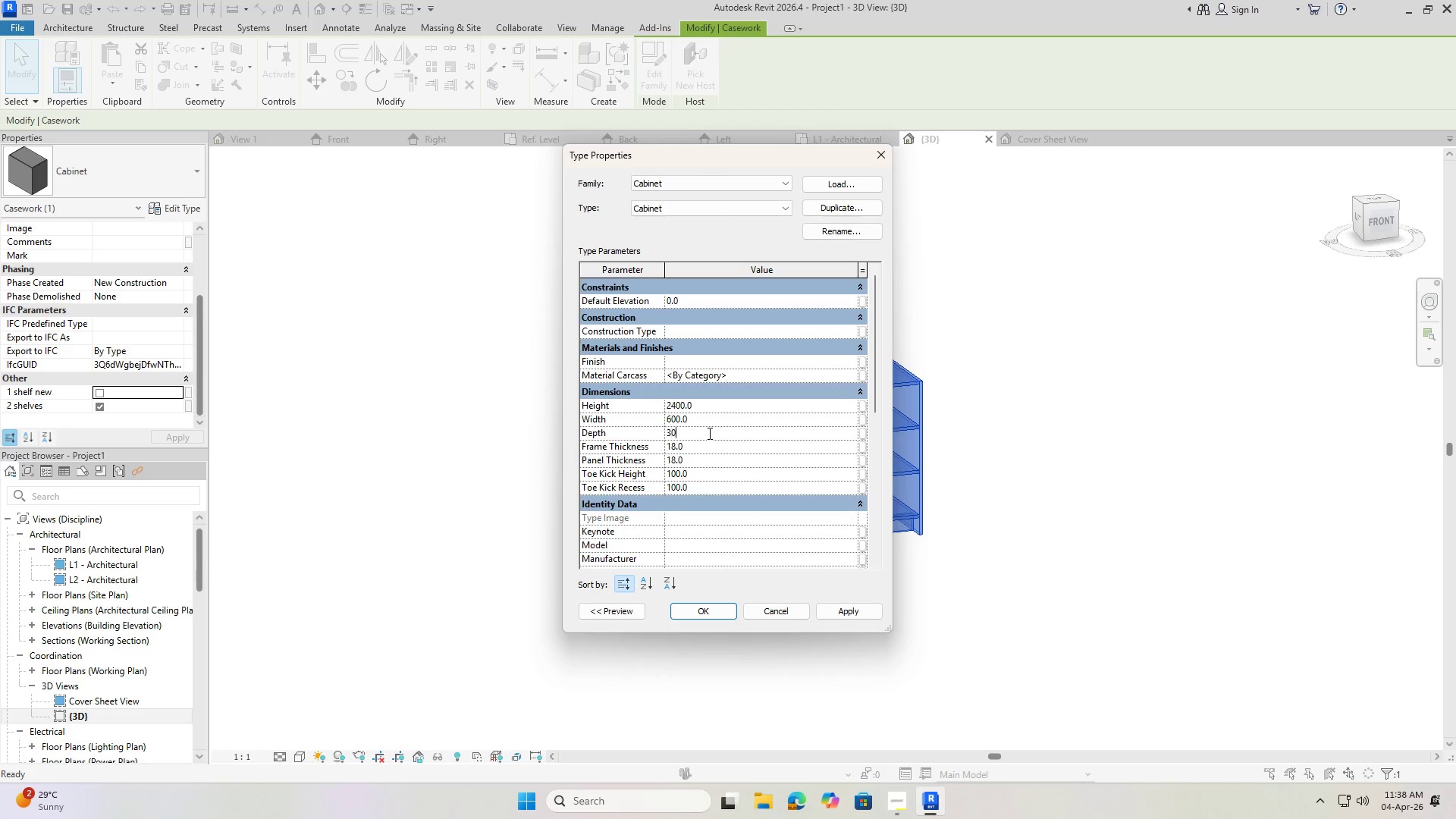 
key(Numpad0)
 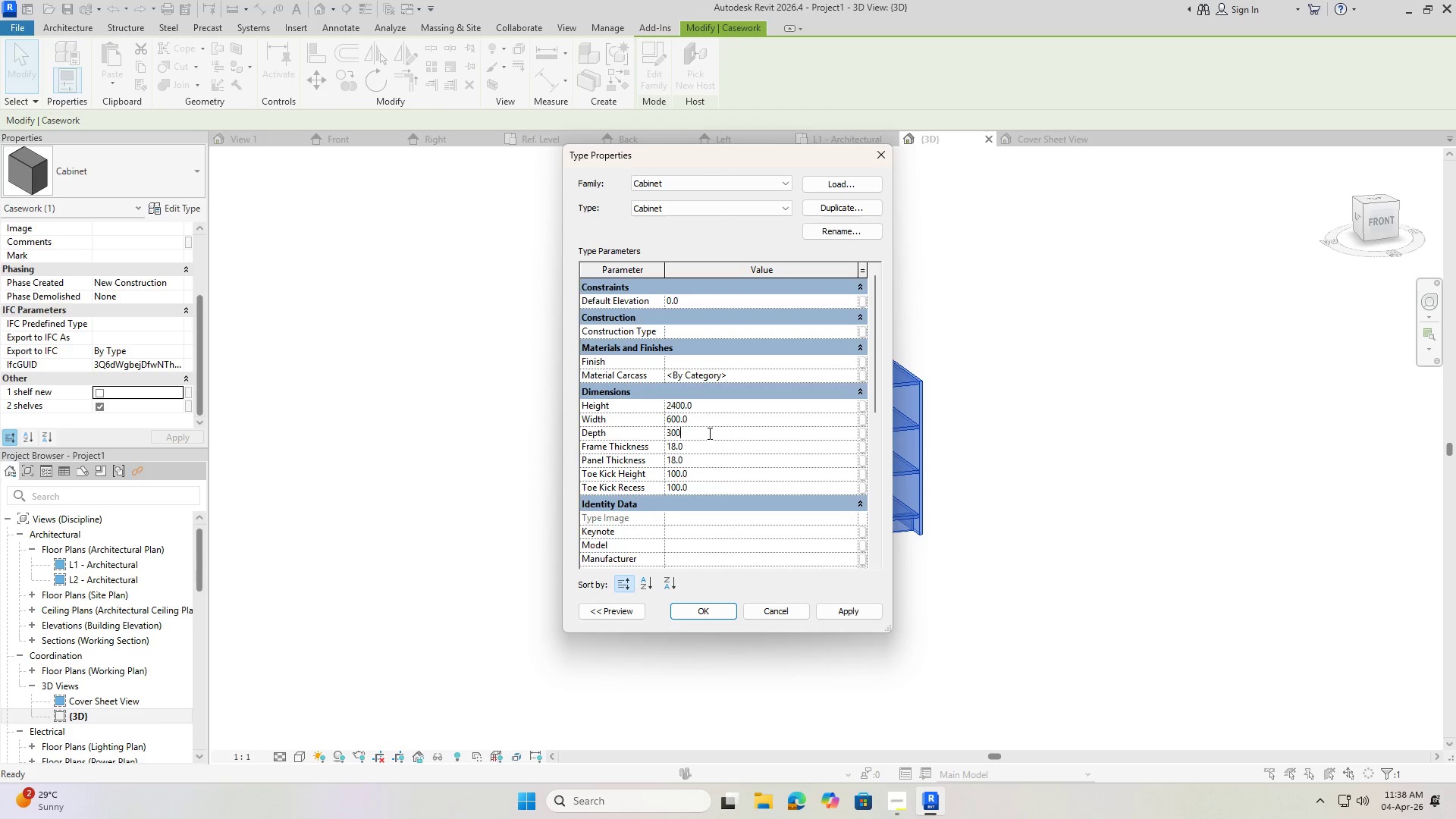 
key(Numpad0)
 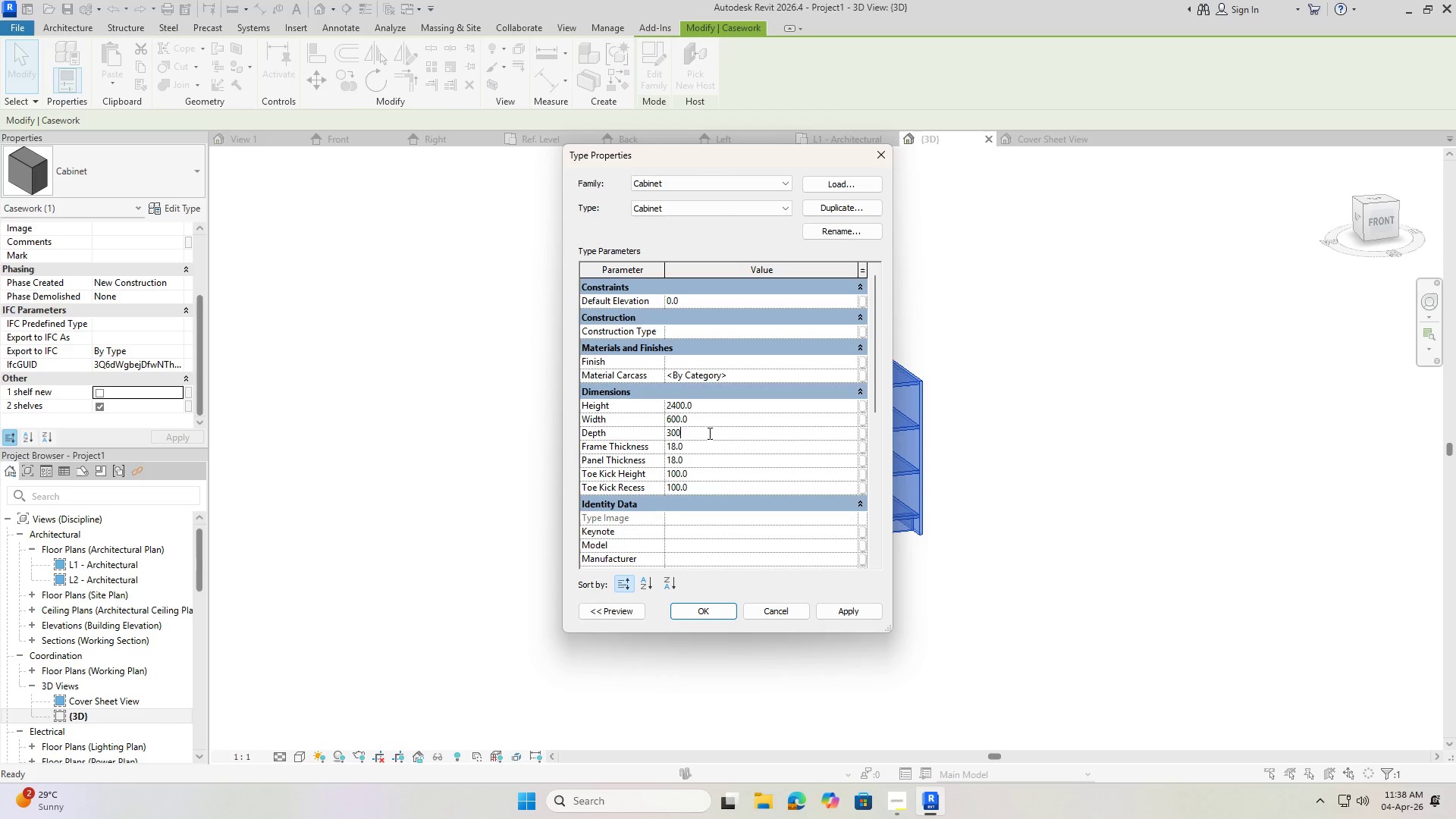 
key(NumpadEnter)
 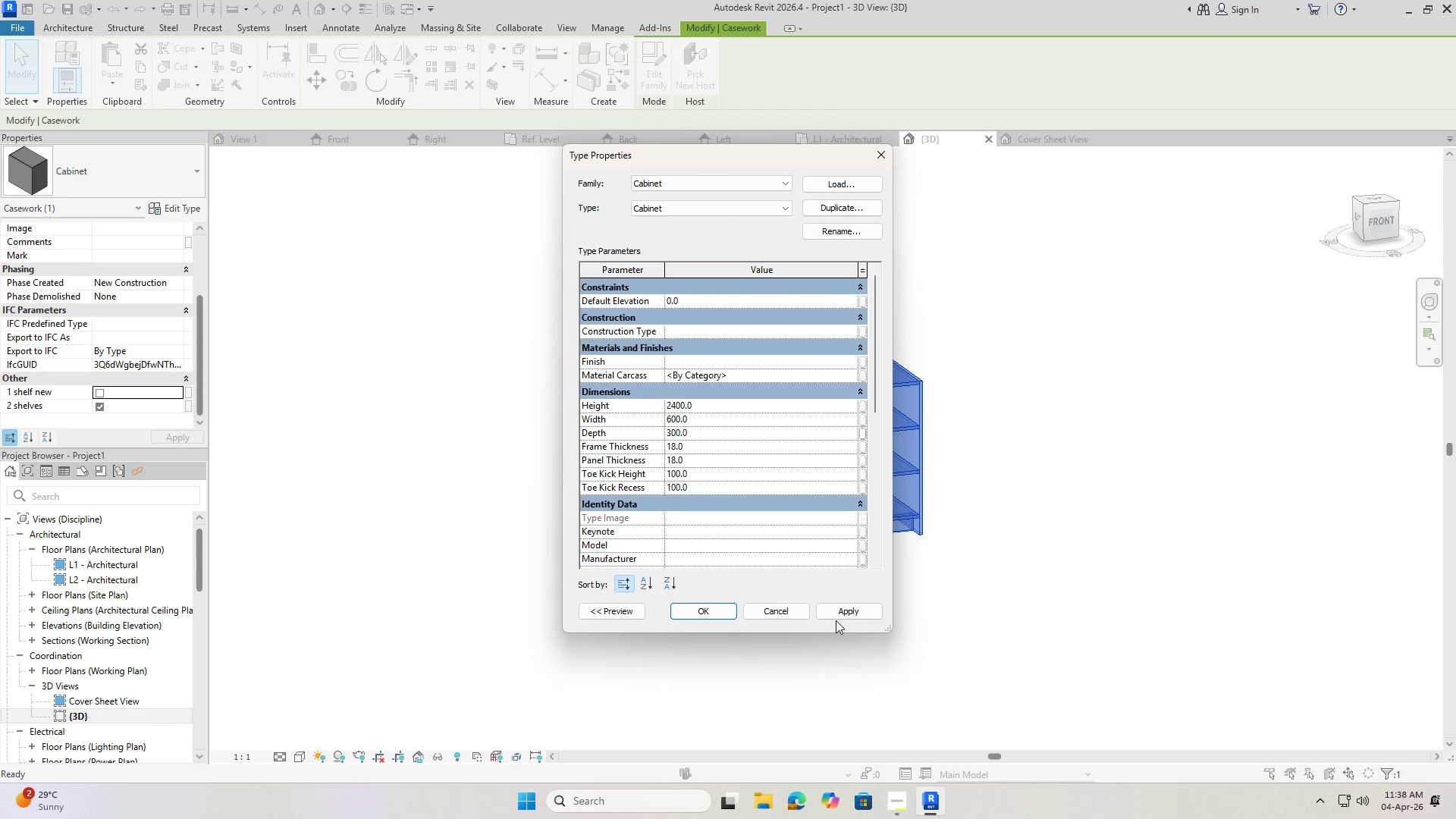 
left_click([839, 616])
 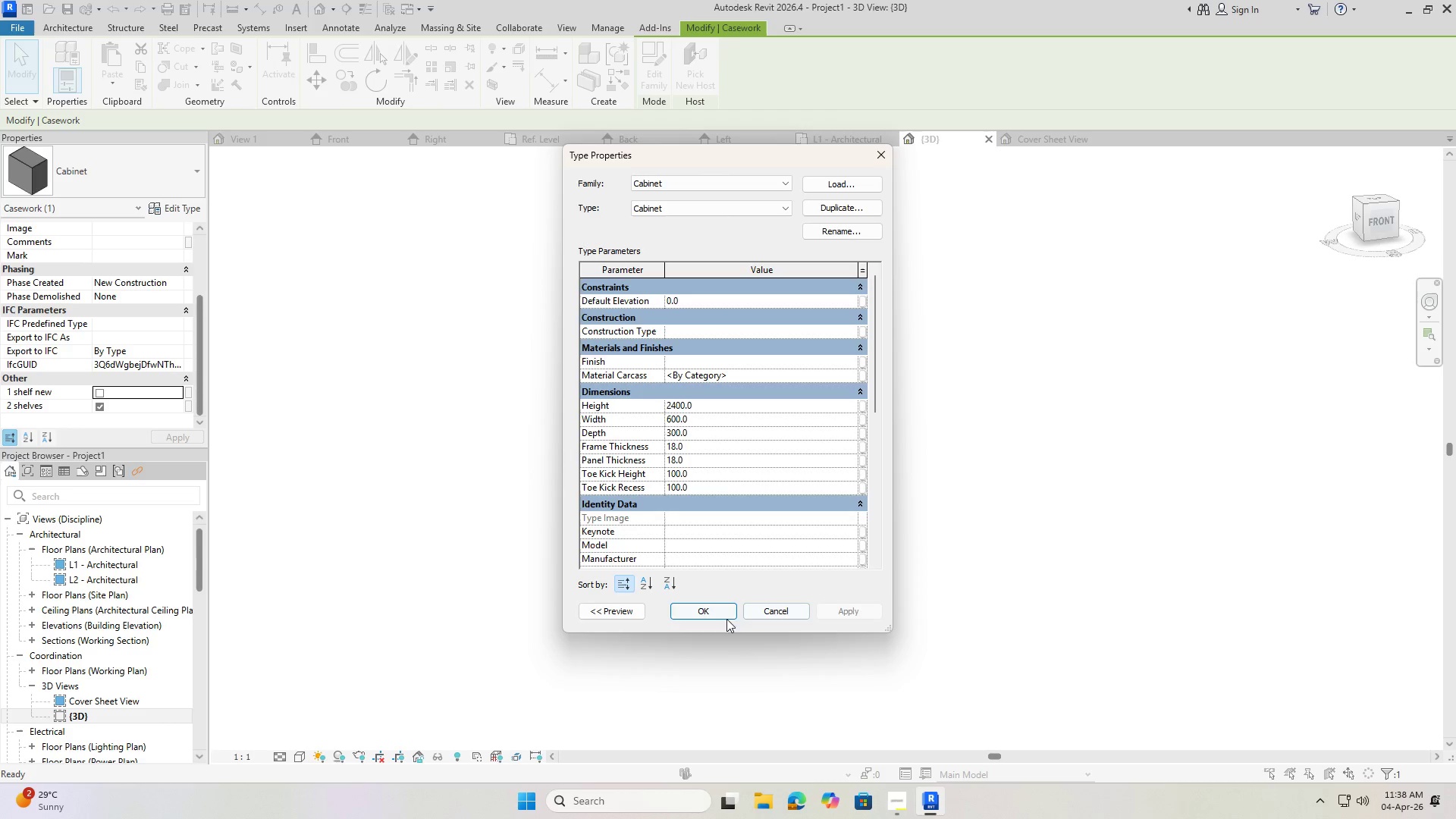 
left_click([716, 617])
 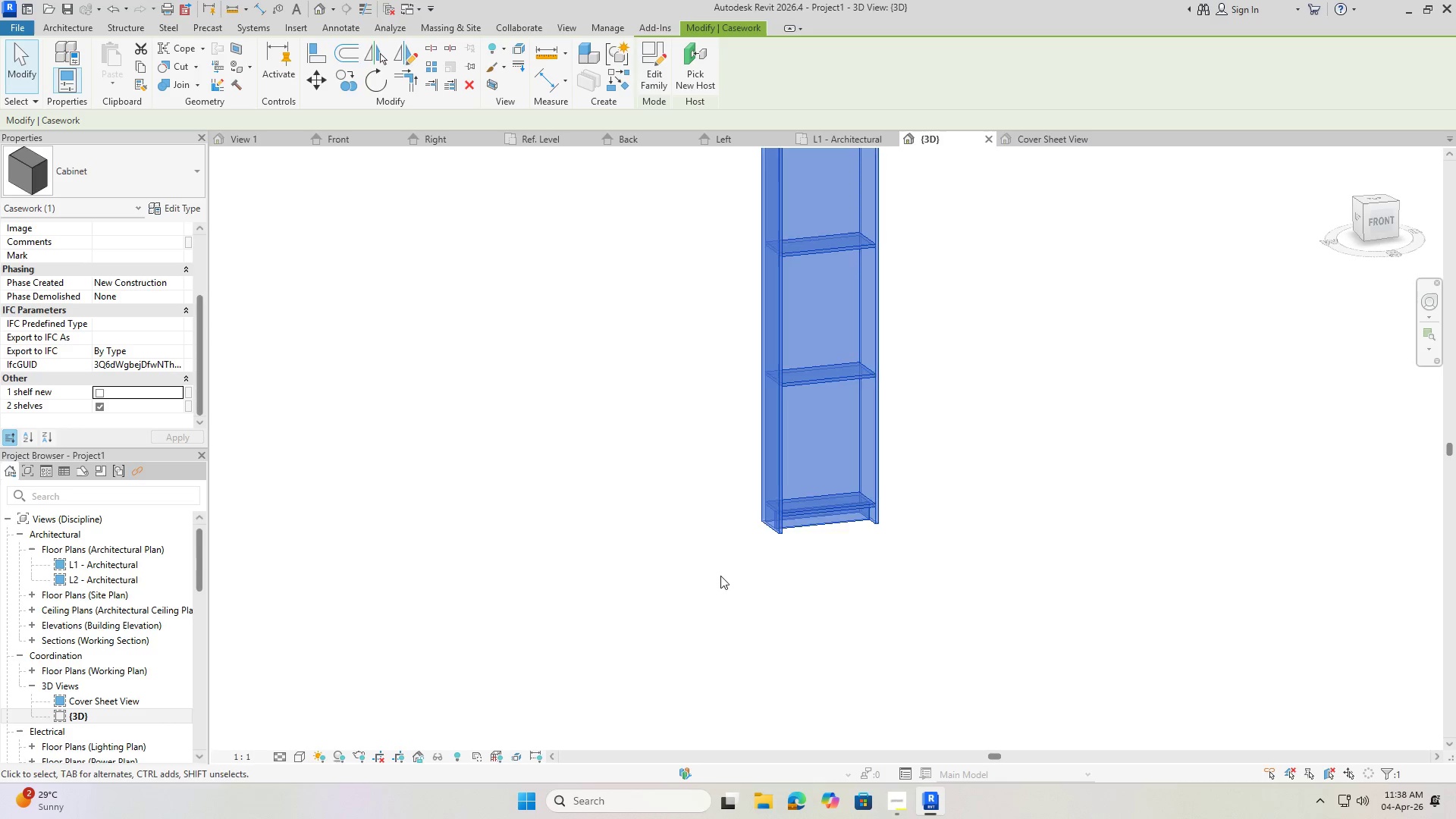 
scroll: coordinate [806, 459], scroll_direction: down, amount: 4.0
 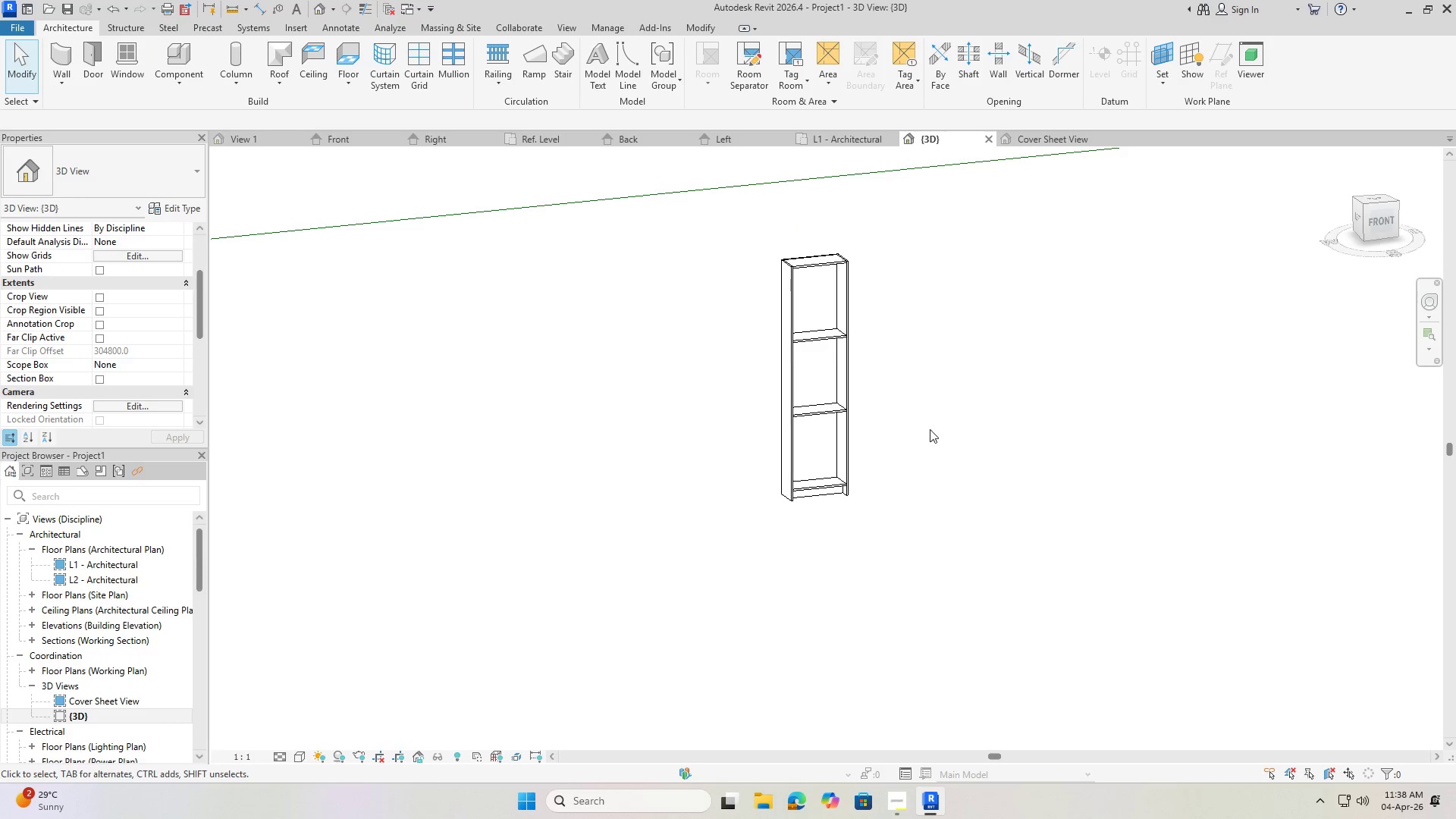 
hold_key(key=ShiftLeft, duration=1.52)
 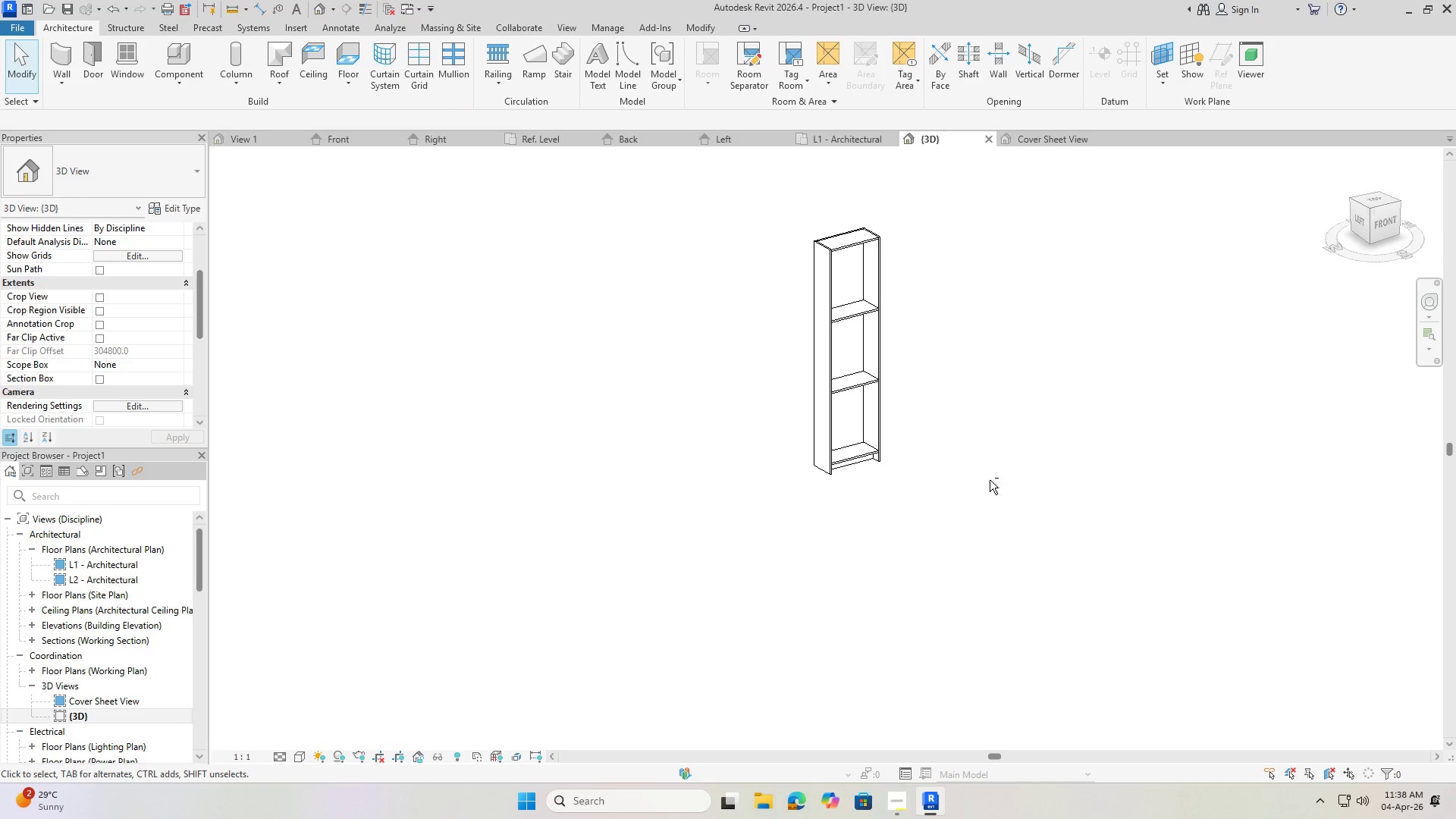 
hold_key(key=ShiftLeft, duration=19.45)
left_click([297, 756])
 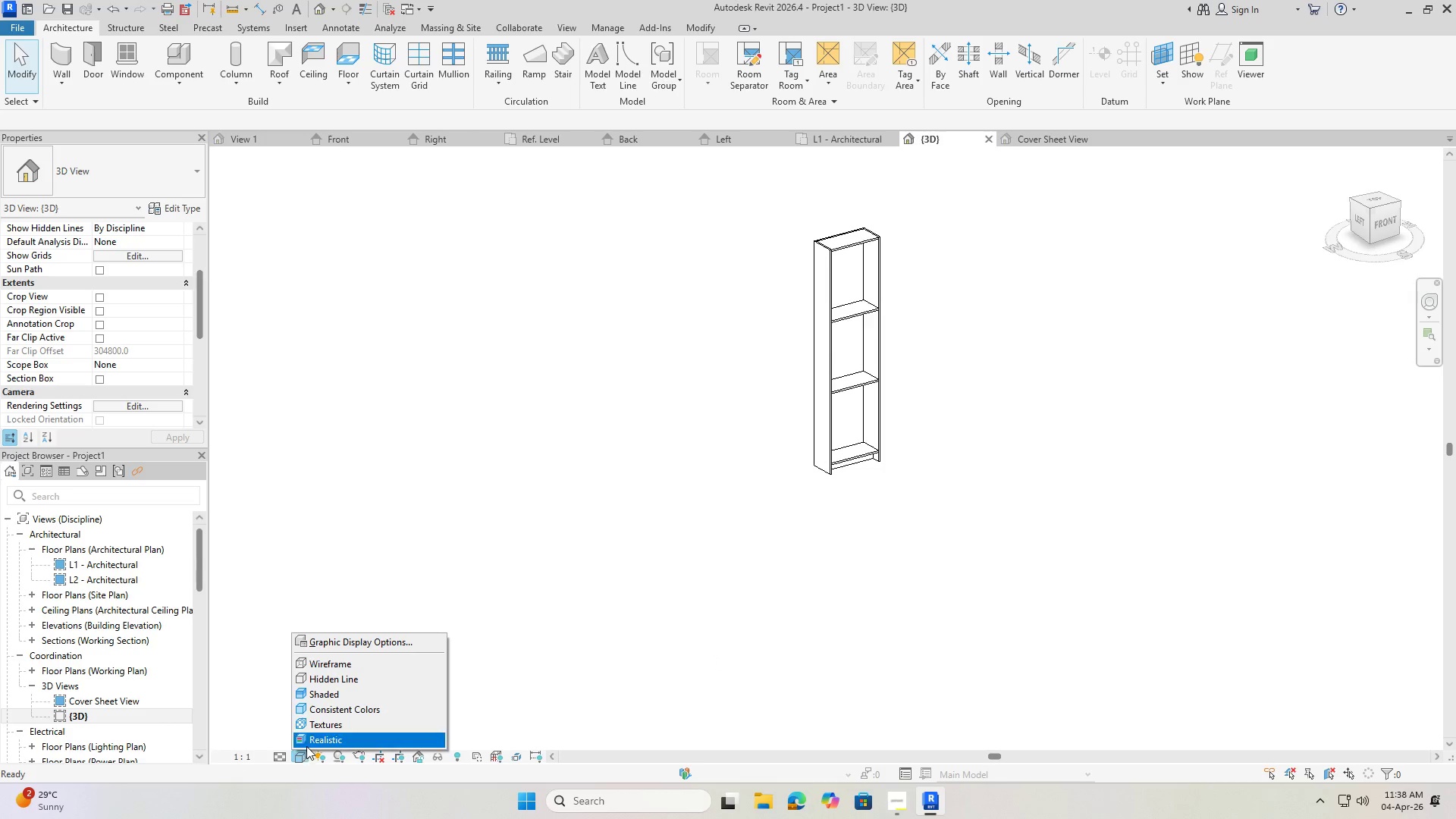 
left_click([306, 742])
 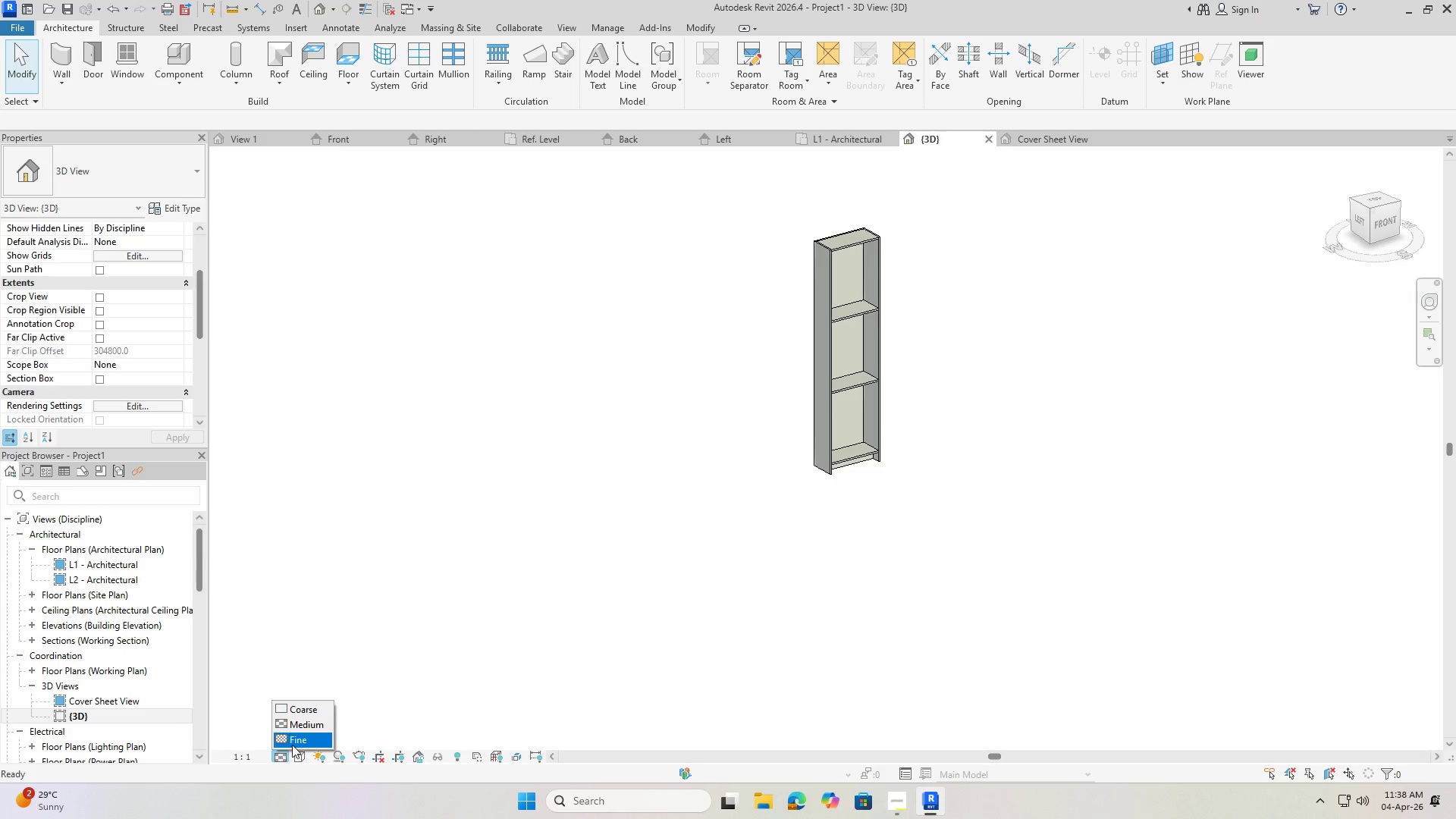 
left_click([287, 742])
 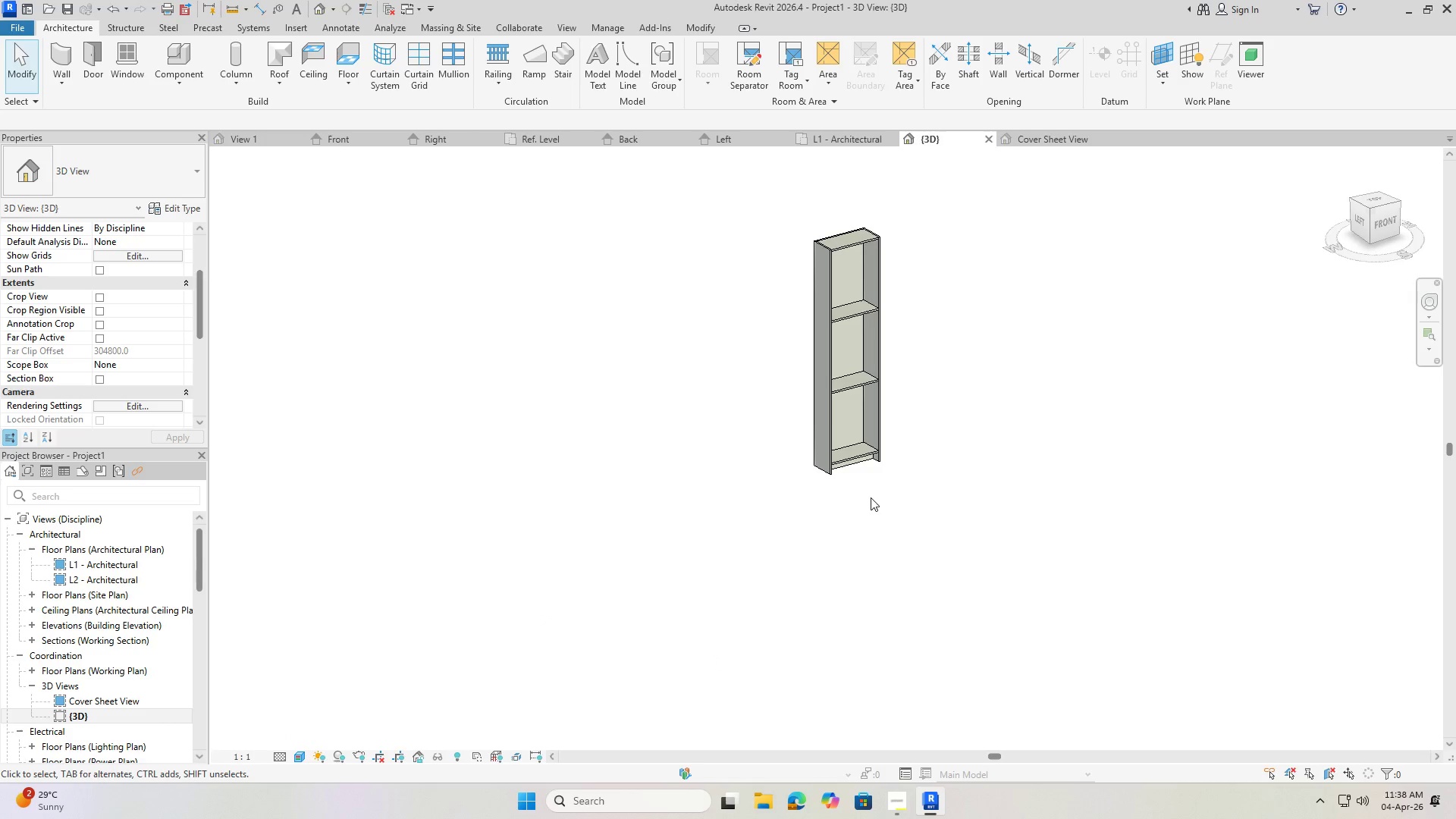 
left_click([892, 804])